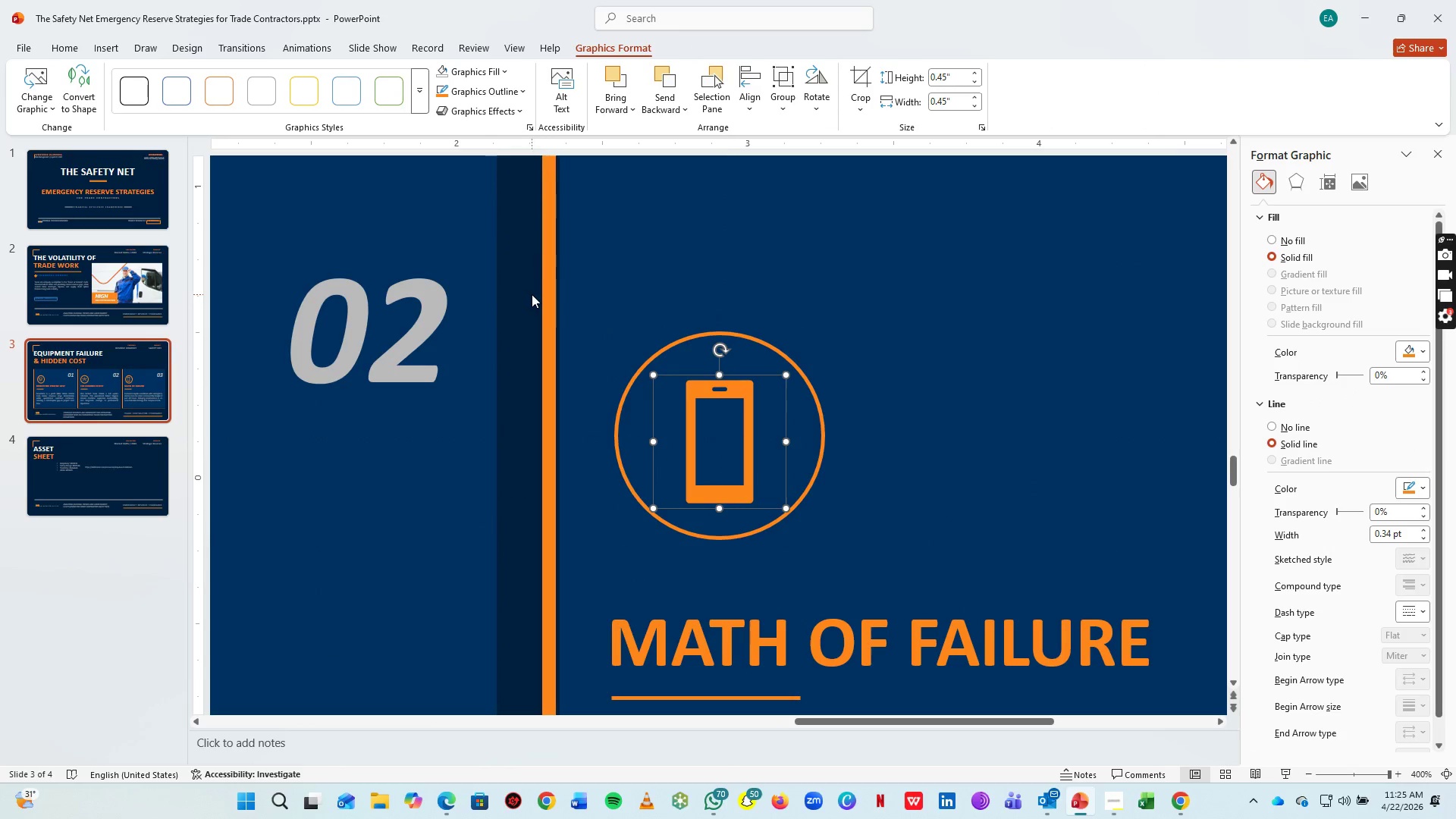 
left_click_drag(start_coordinate=[530, 294], to_coordinate=[889, 598])
 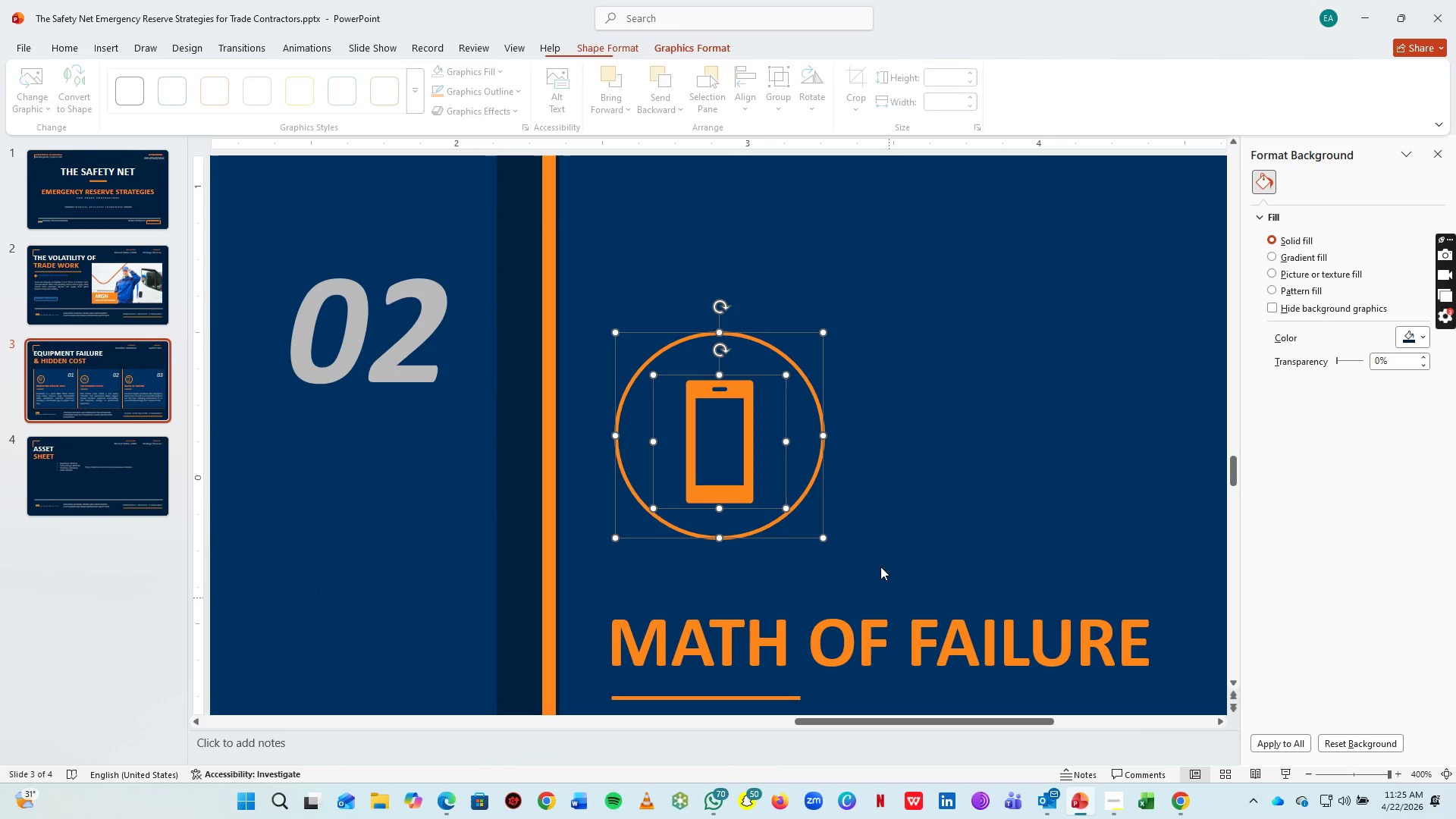 
key(Control+G)
 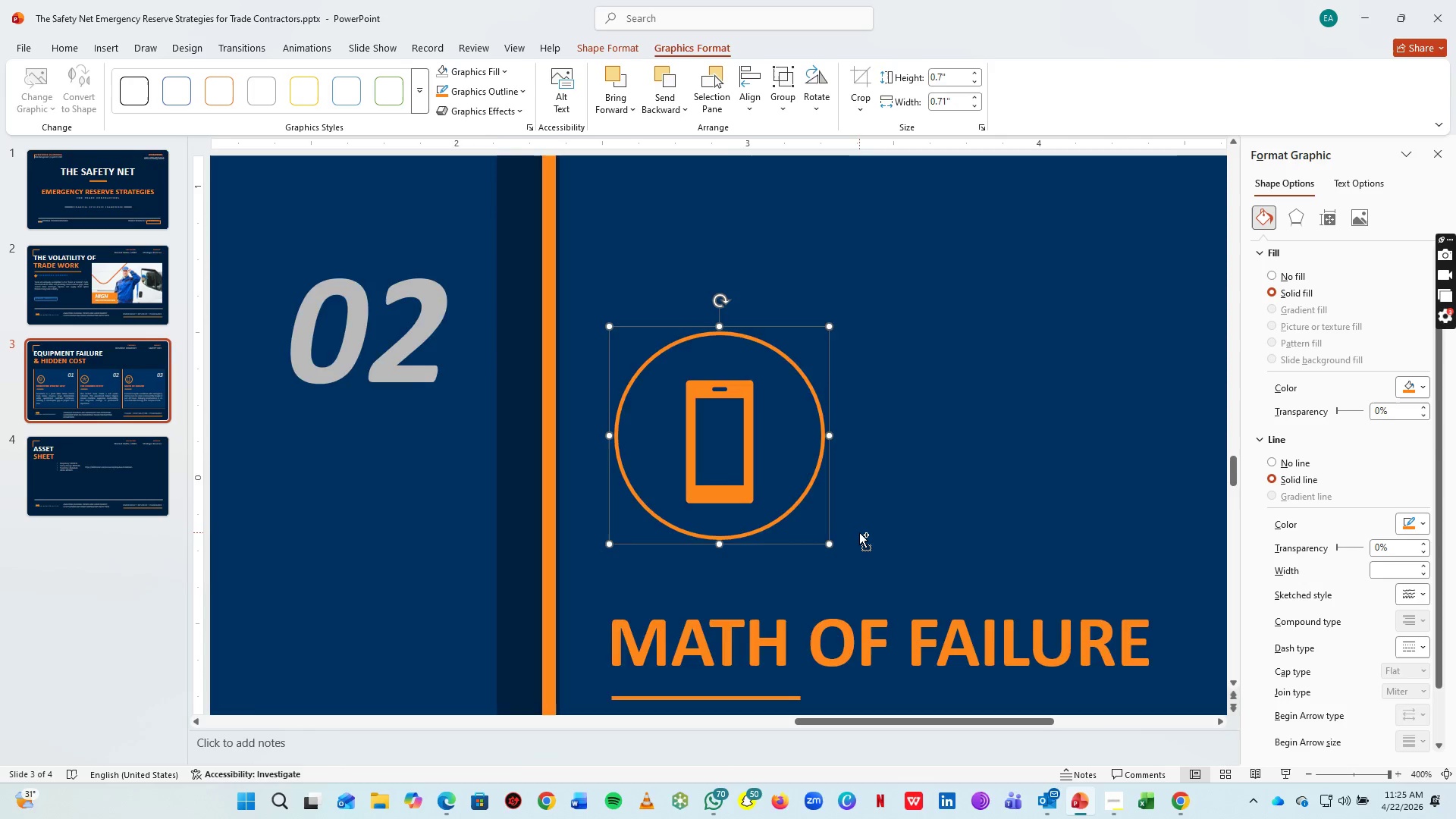 
hold_key(key=ControlLeft, duration=0.47)
 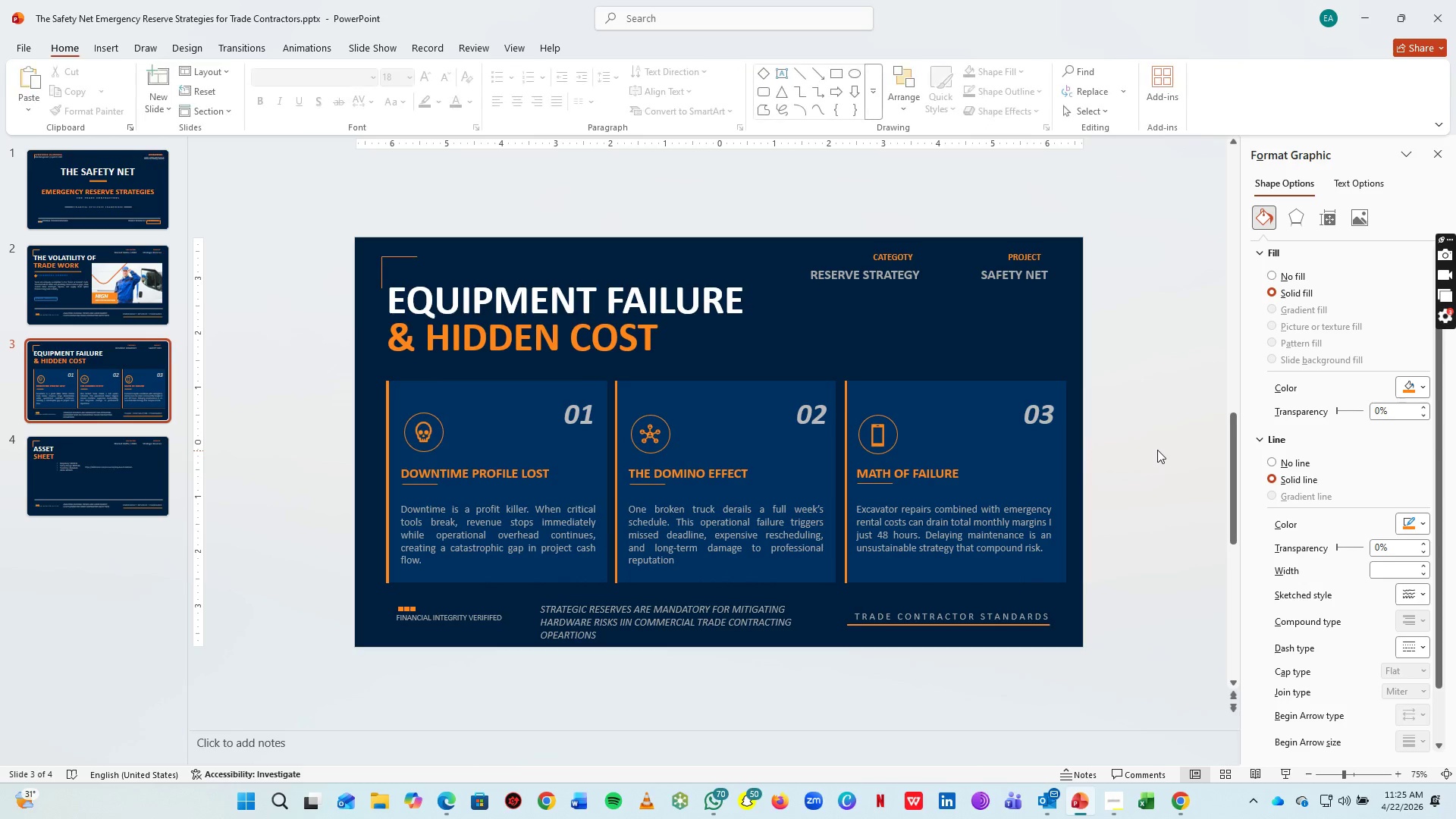 
scroll: coordinate [865, 529], scroll_direction: down, amount: 7.0
 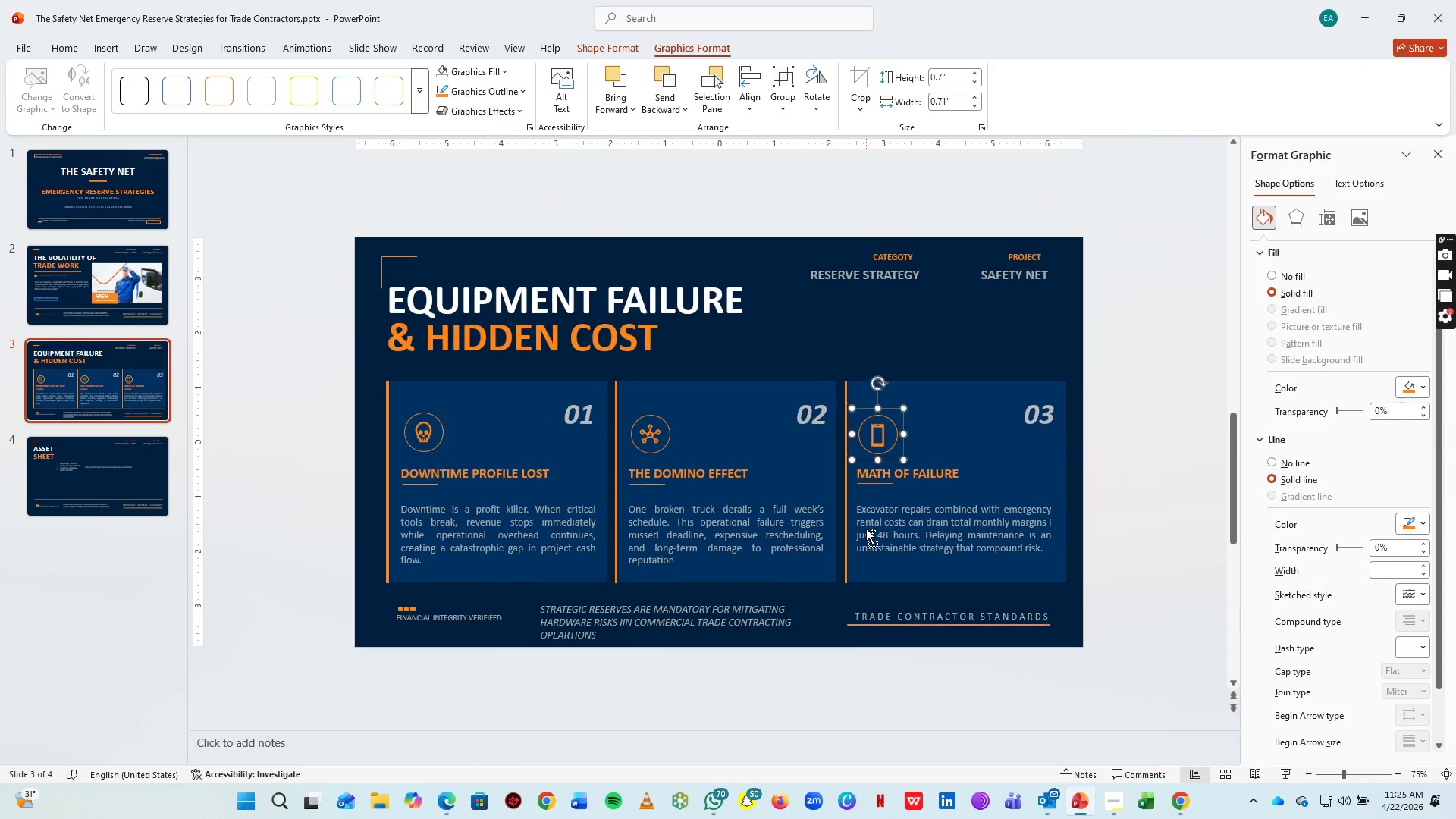 
hold_key(key=ControlLeft, duration=1.19)
scroll: coordinate [1108, 454], scroll_direction: up, amount: 1.0
 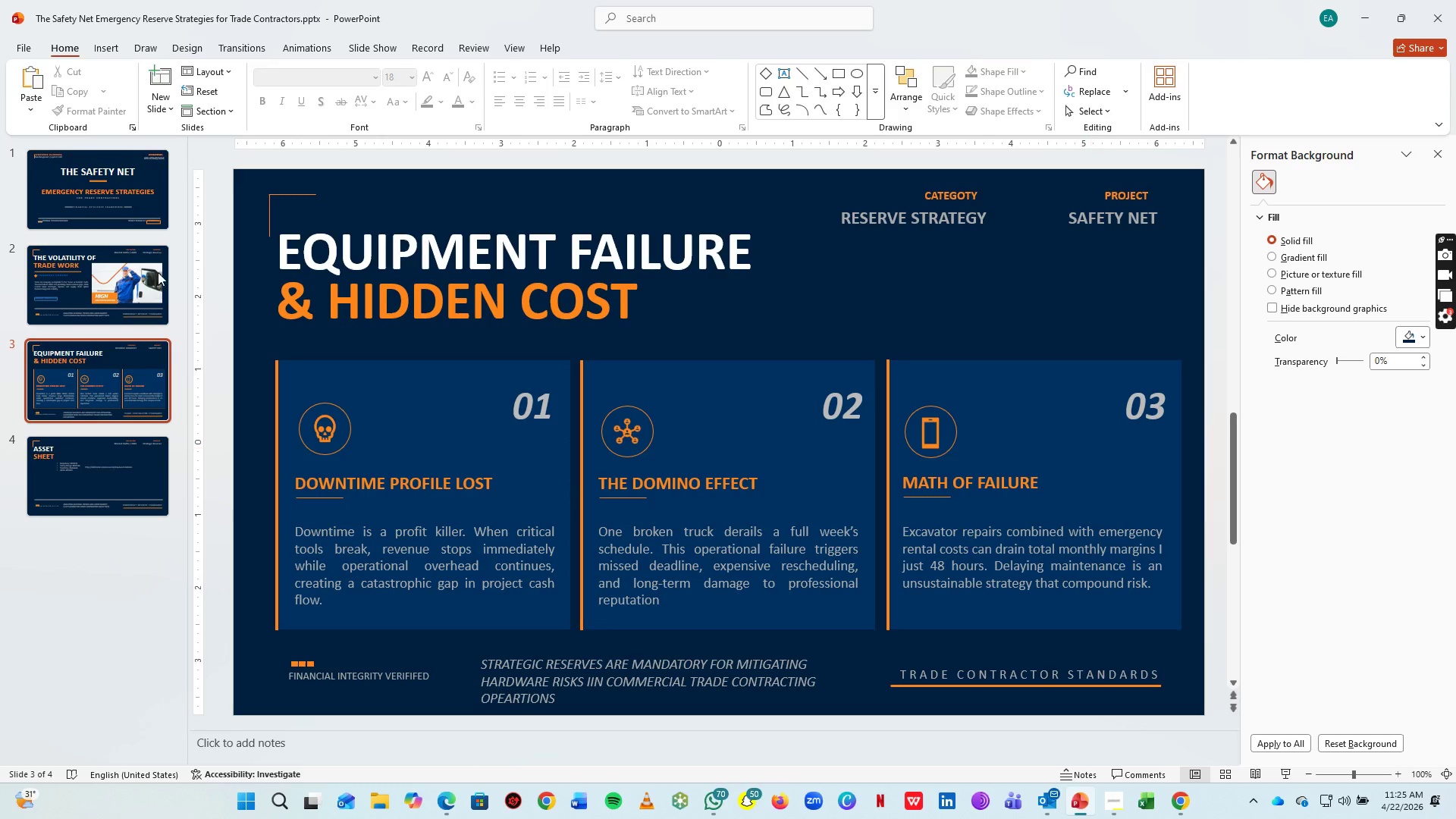 
left_click([106, 199])
 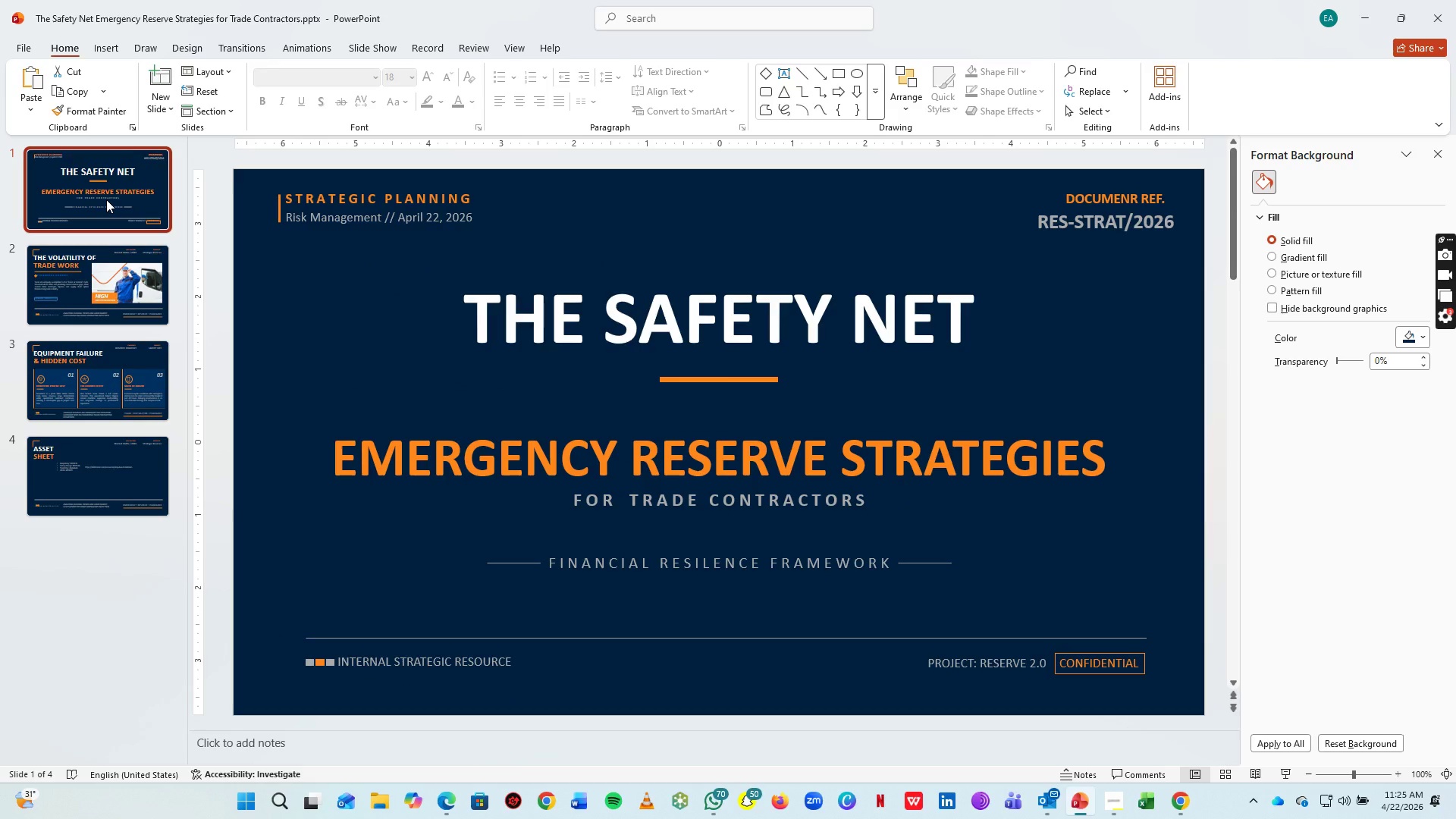 
key(ArrowDown)
 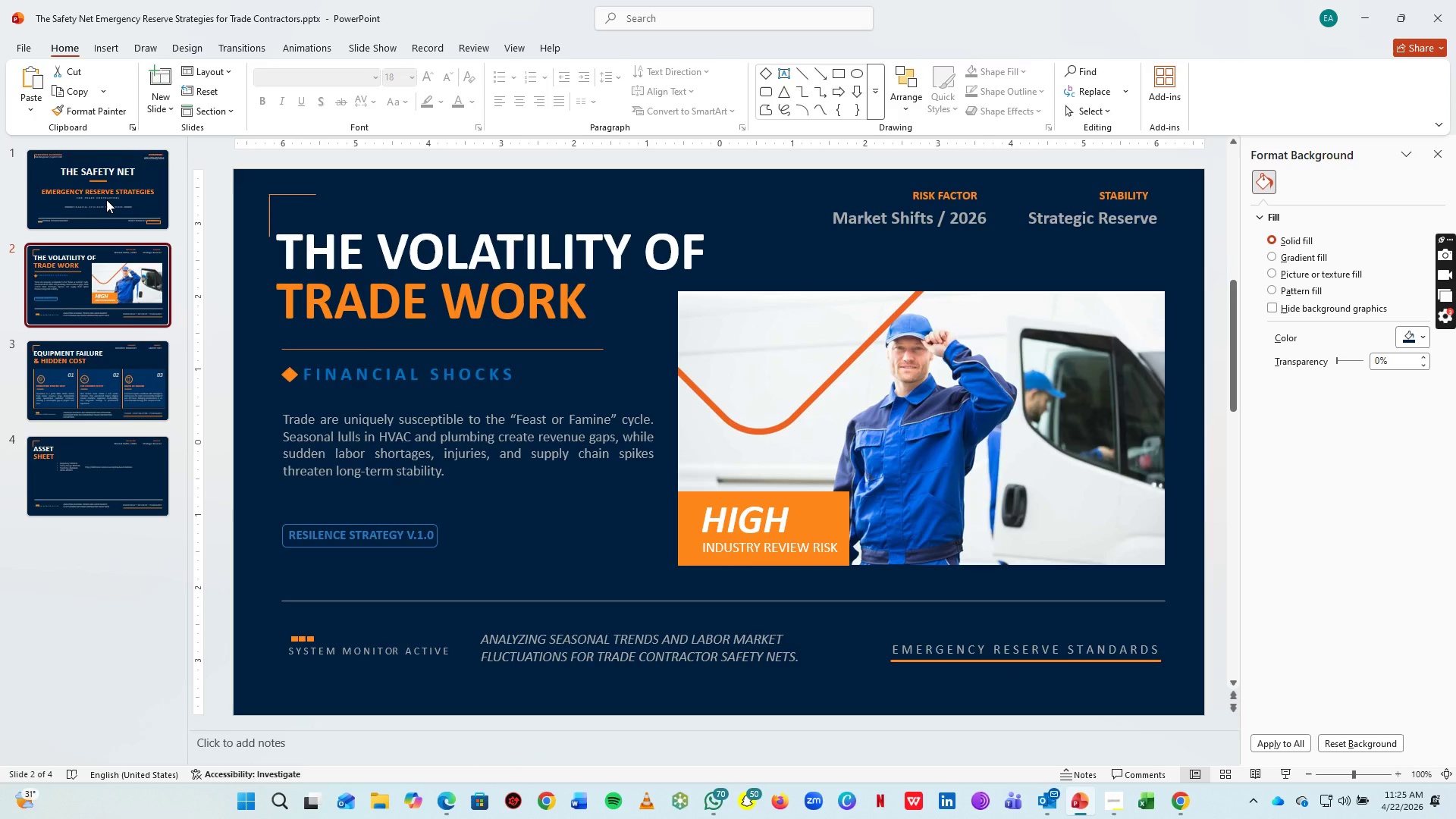 
key(ArrowDown)
 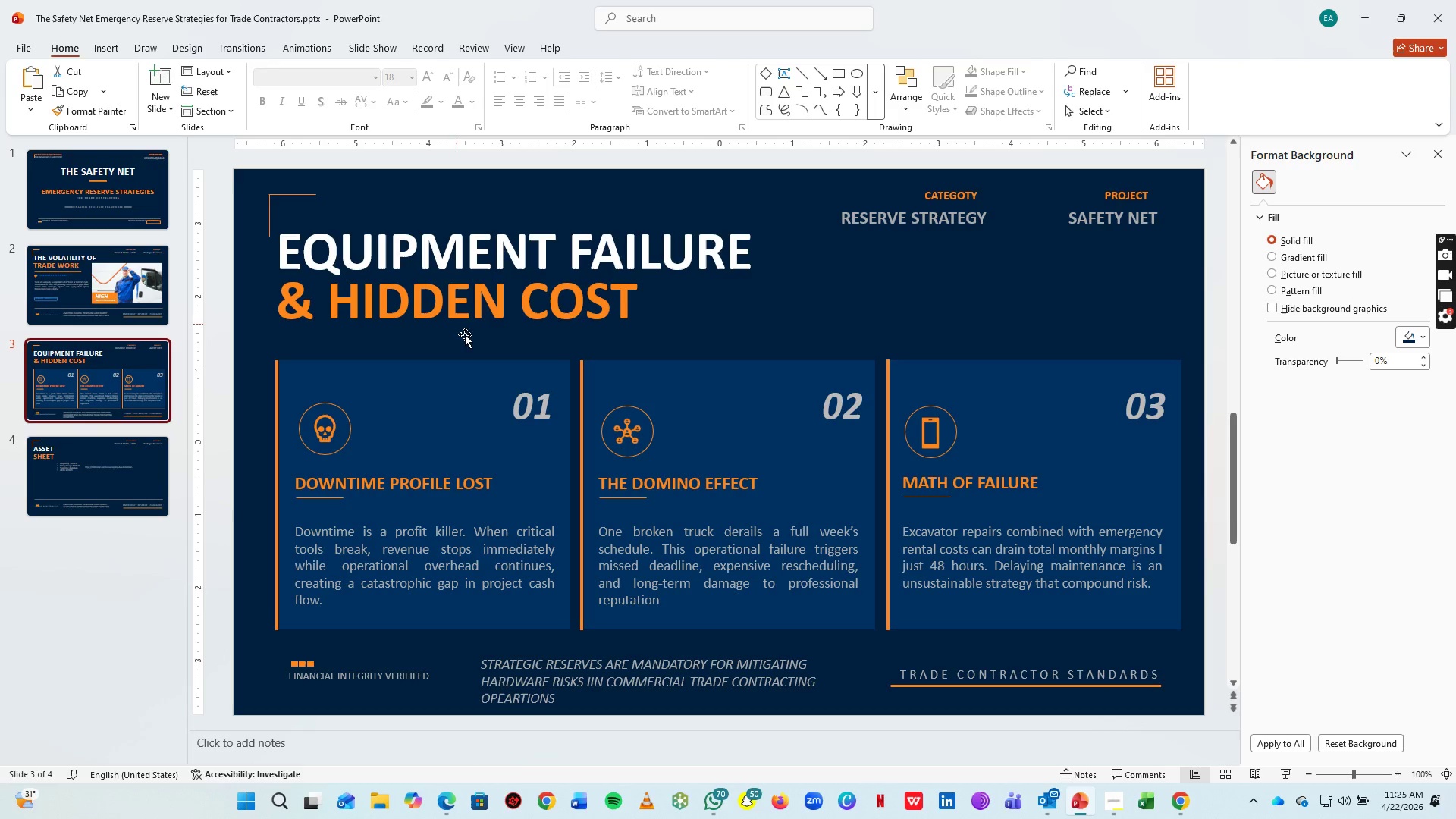 
left_click([764, 665])
 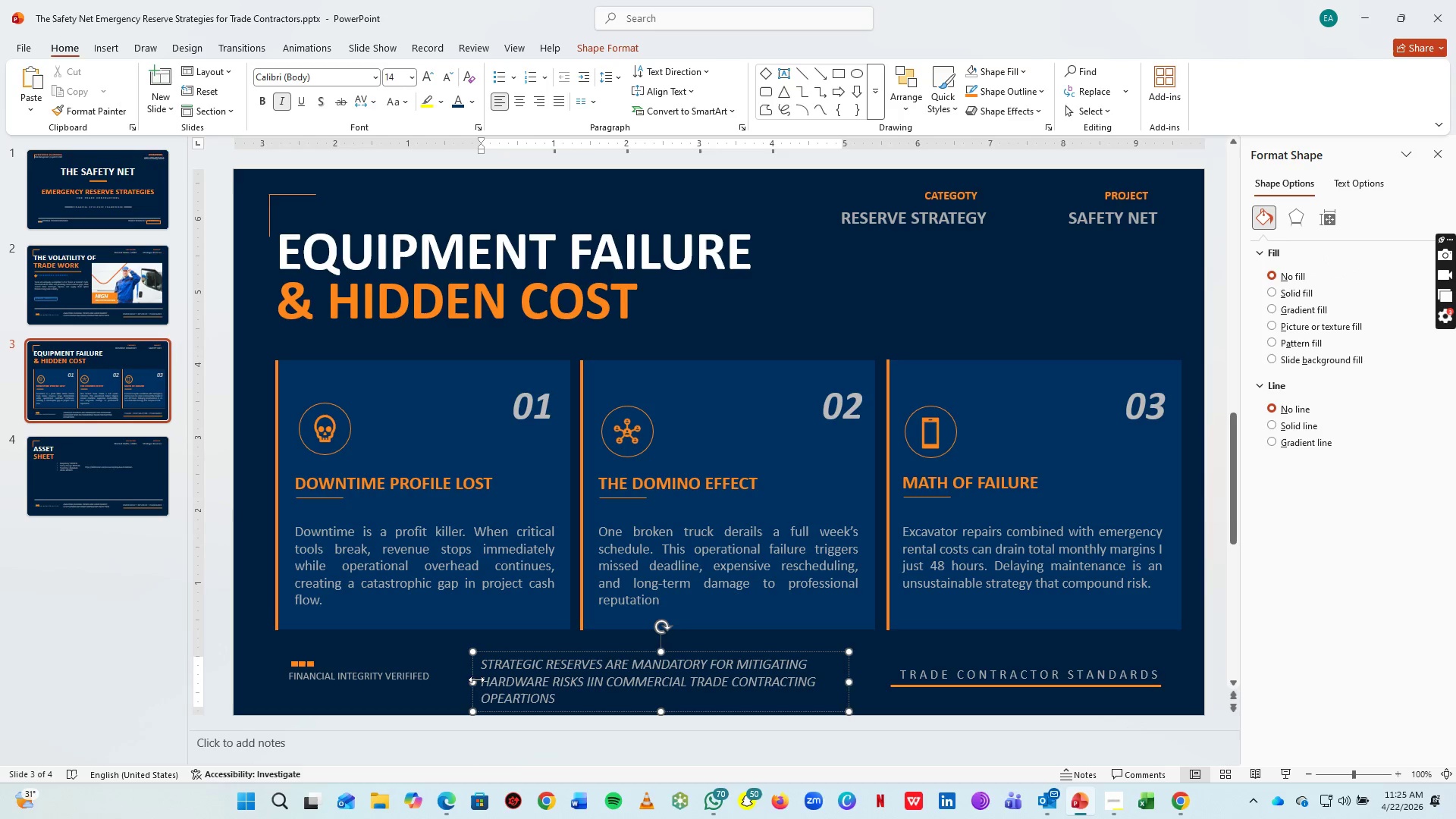 
left_click_drag(start_coordinate=[476, 681], to_coordinate=[464, 680])
 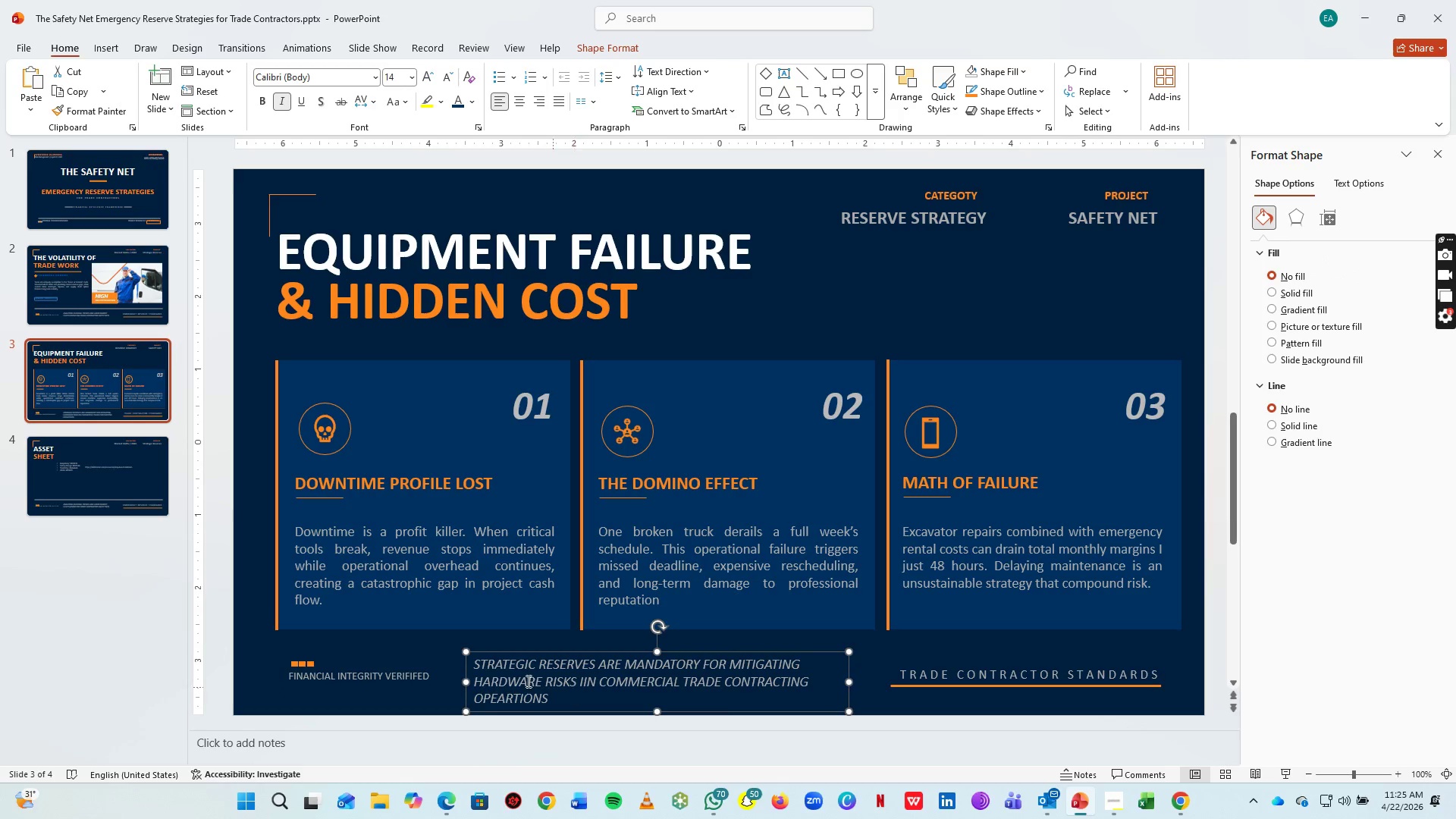 
mouse_move([461, 661])
 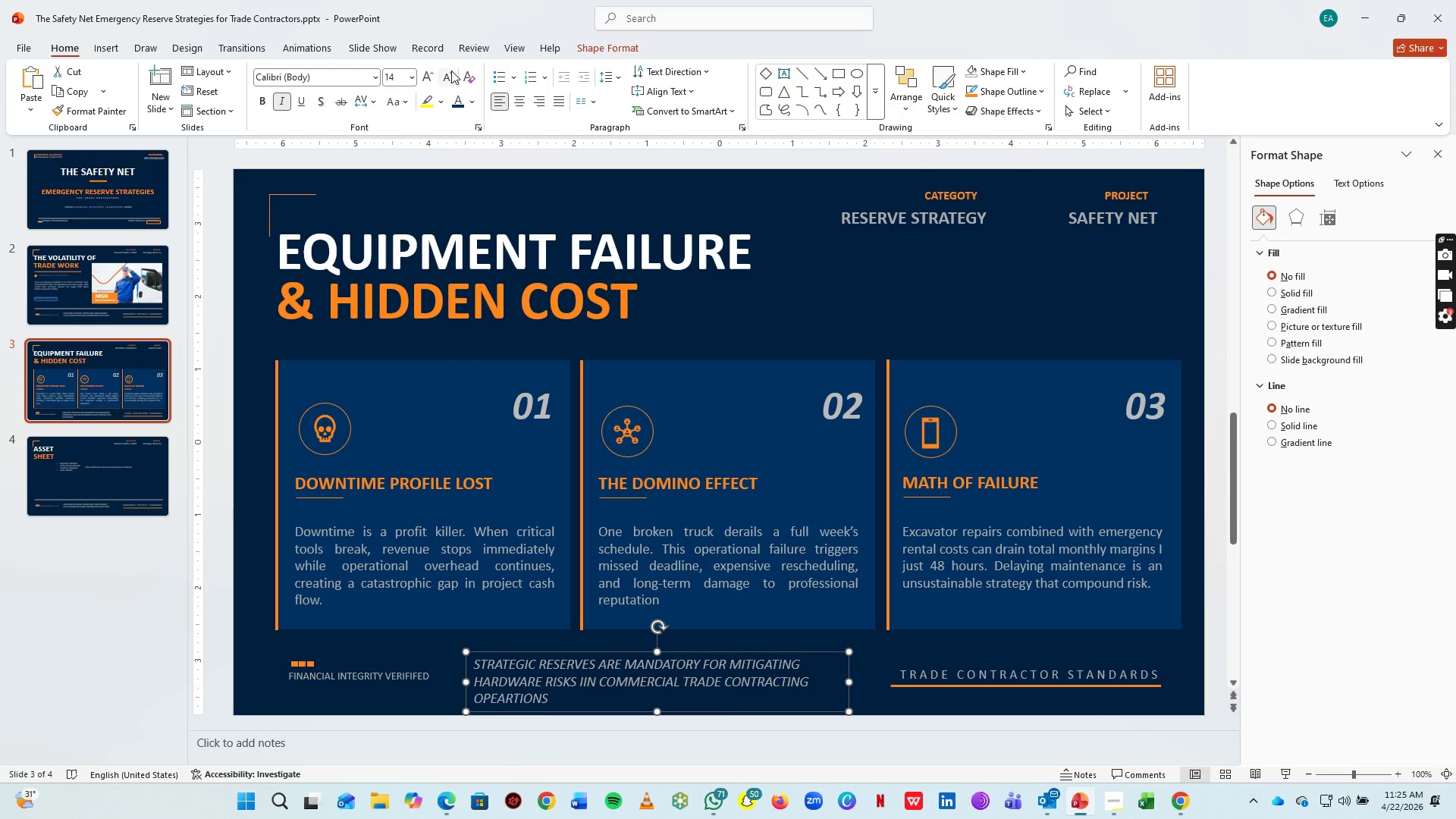 
left_click([448, 74])
 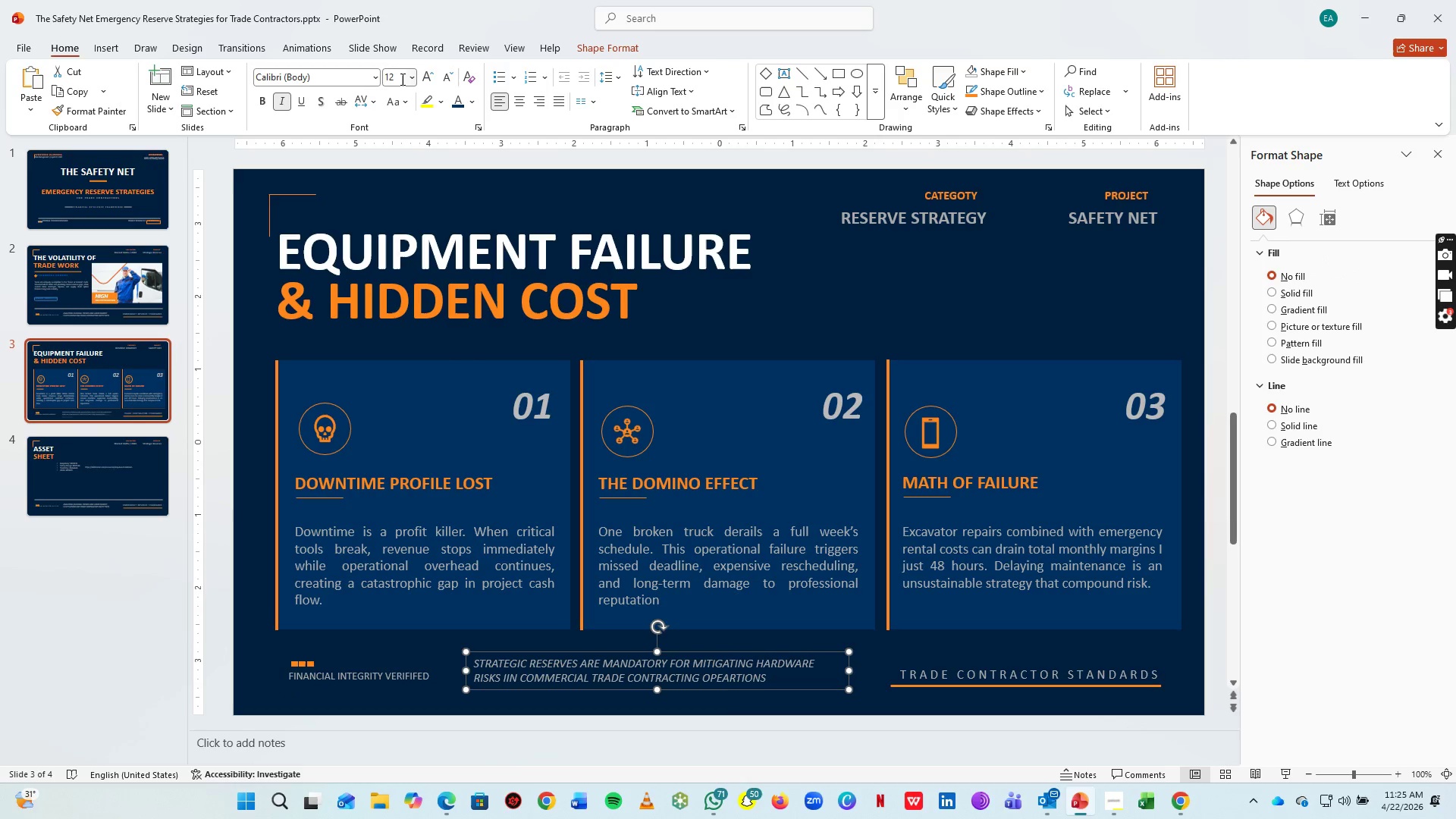 
left_click([401, 77])
 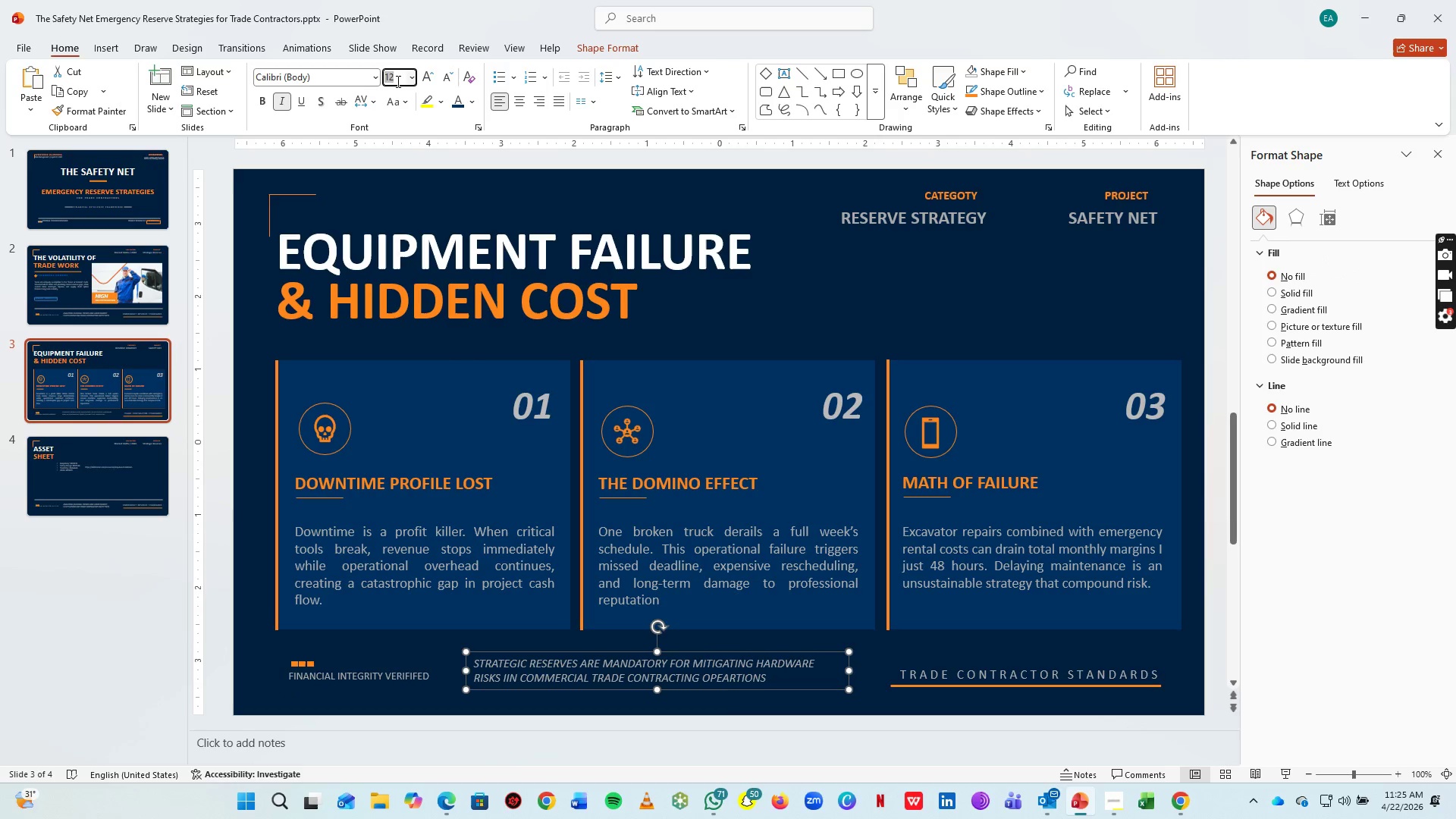 
type(13)
 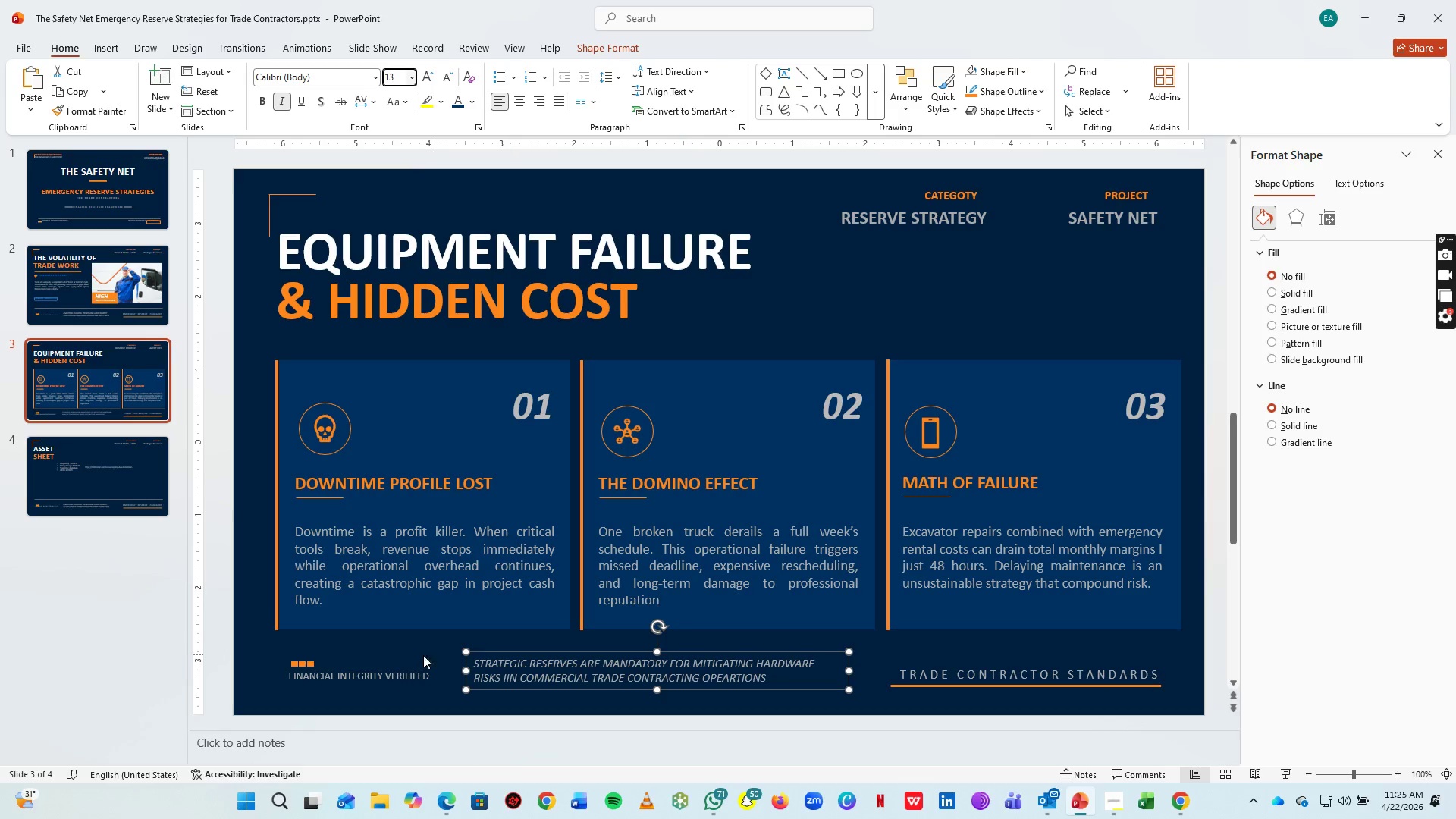 
left_click([369, 676])
 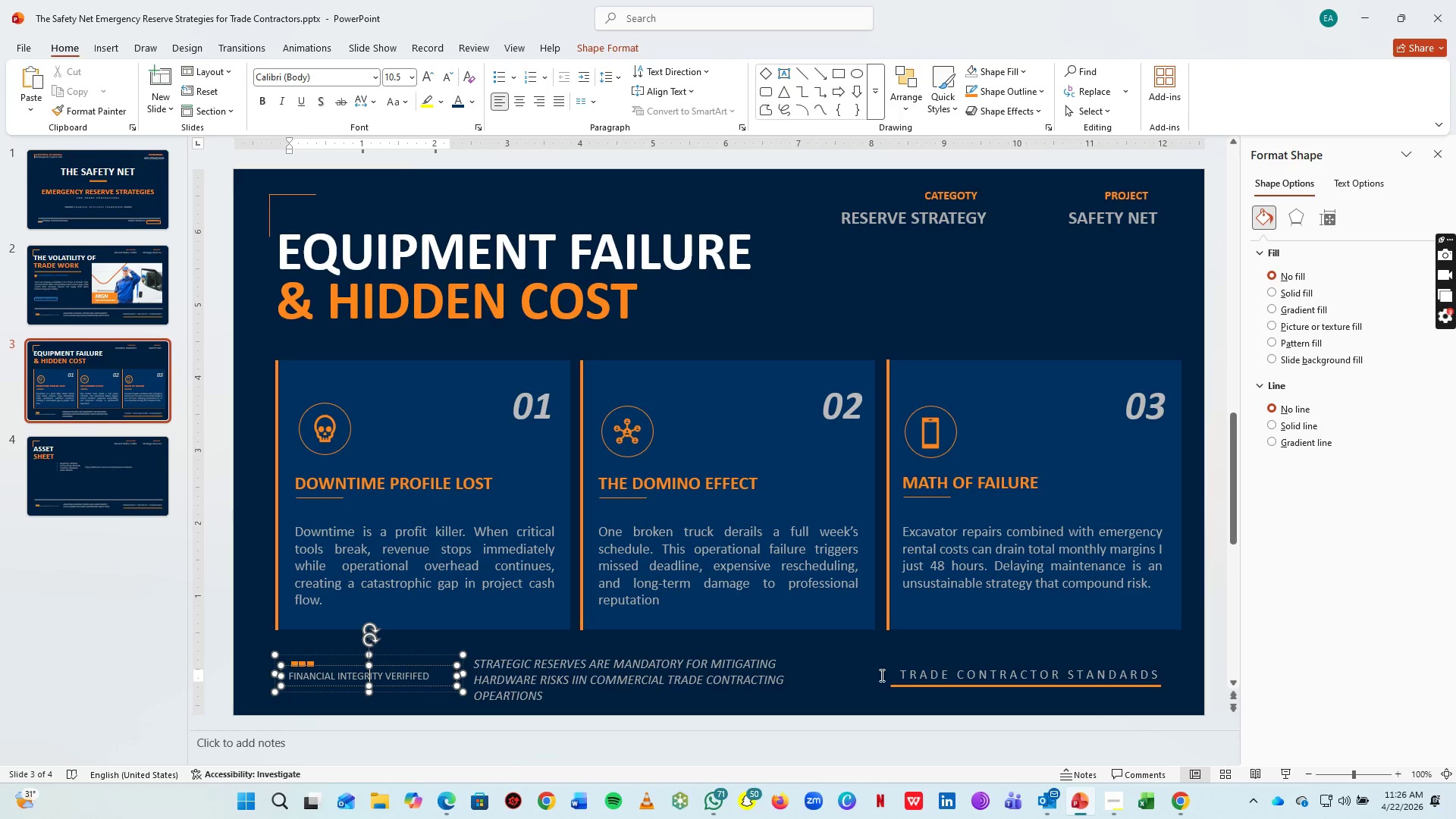 
left_click([655, 680])
 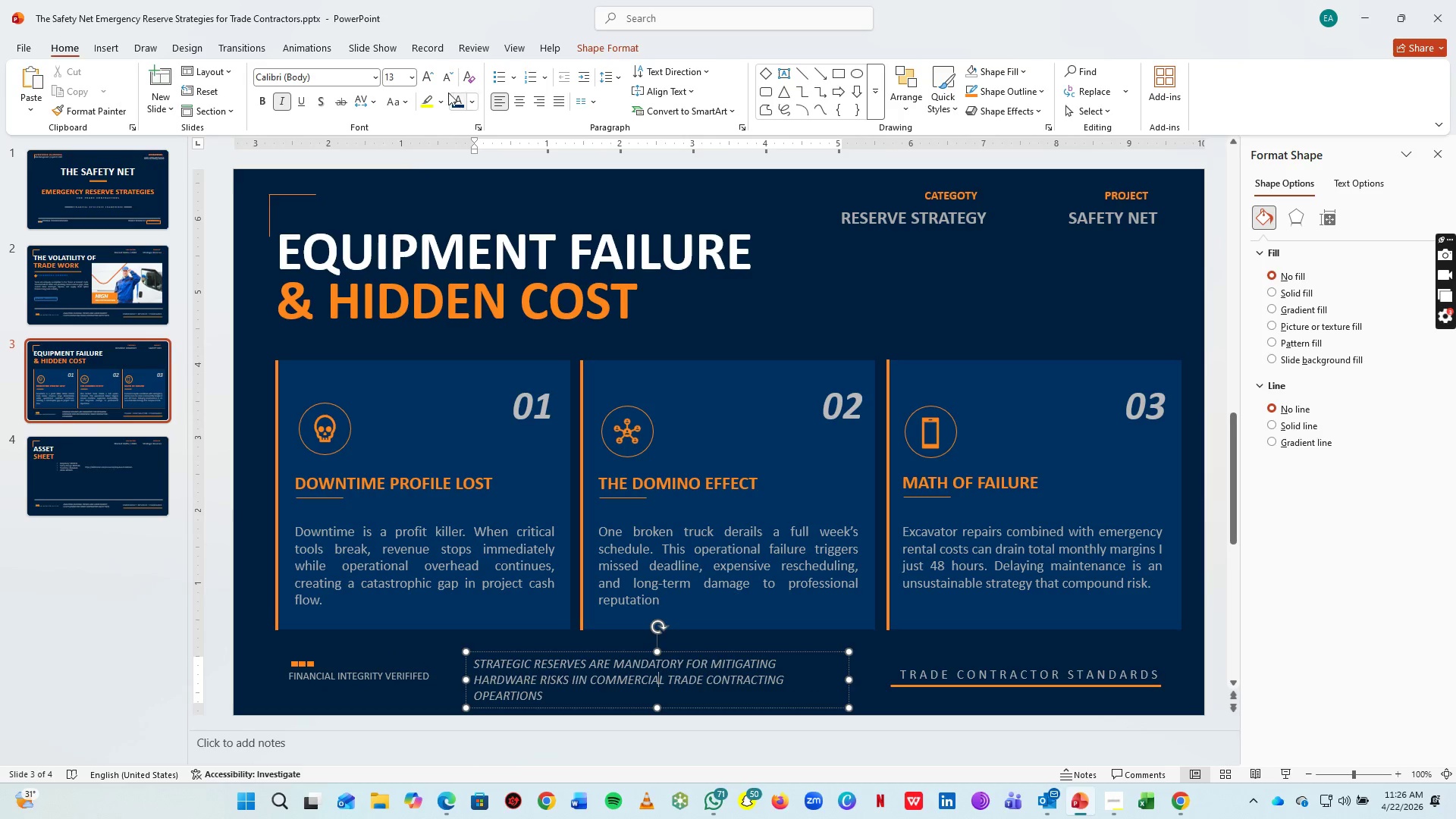 
left_click([444, 70])
 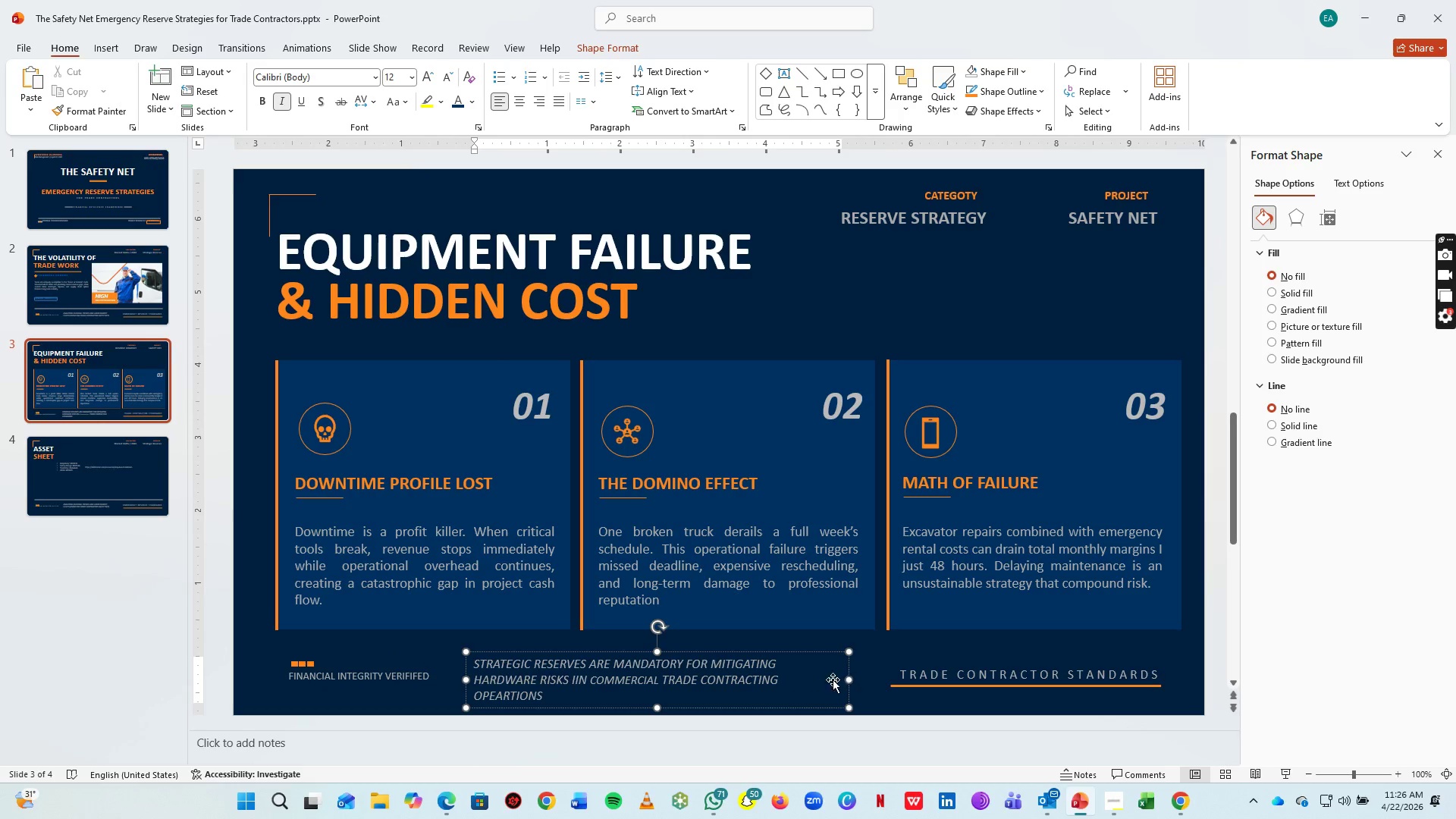 
key(Control+ControlLeft)
 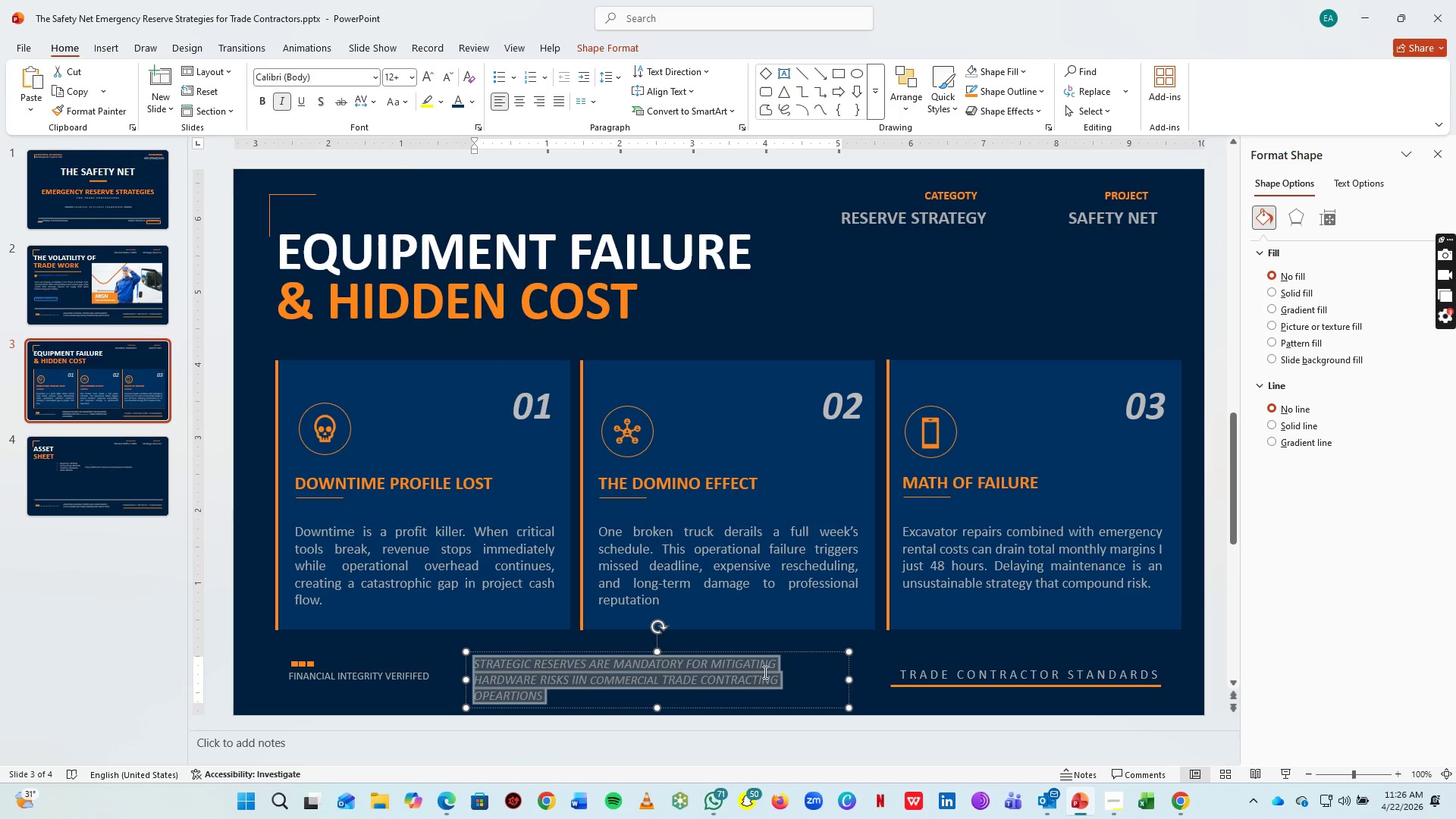 
key(Control+A)
 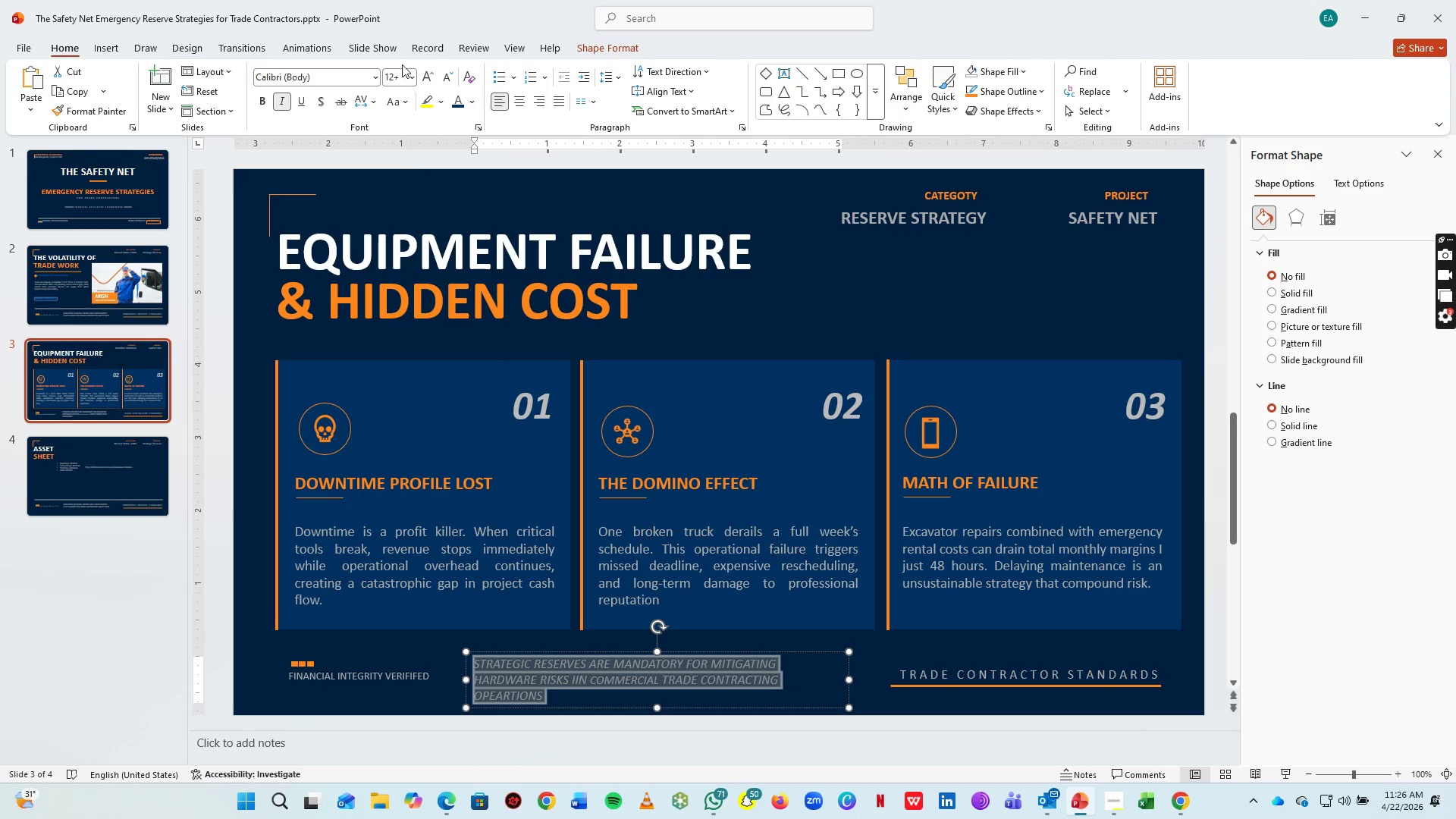 
left_click([392, 73])
 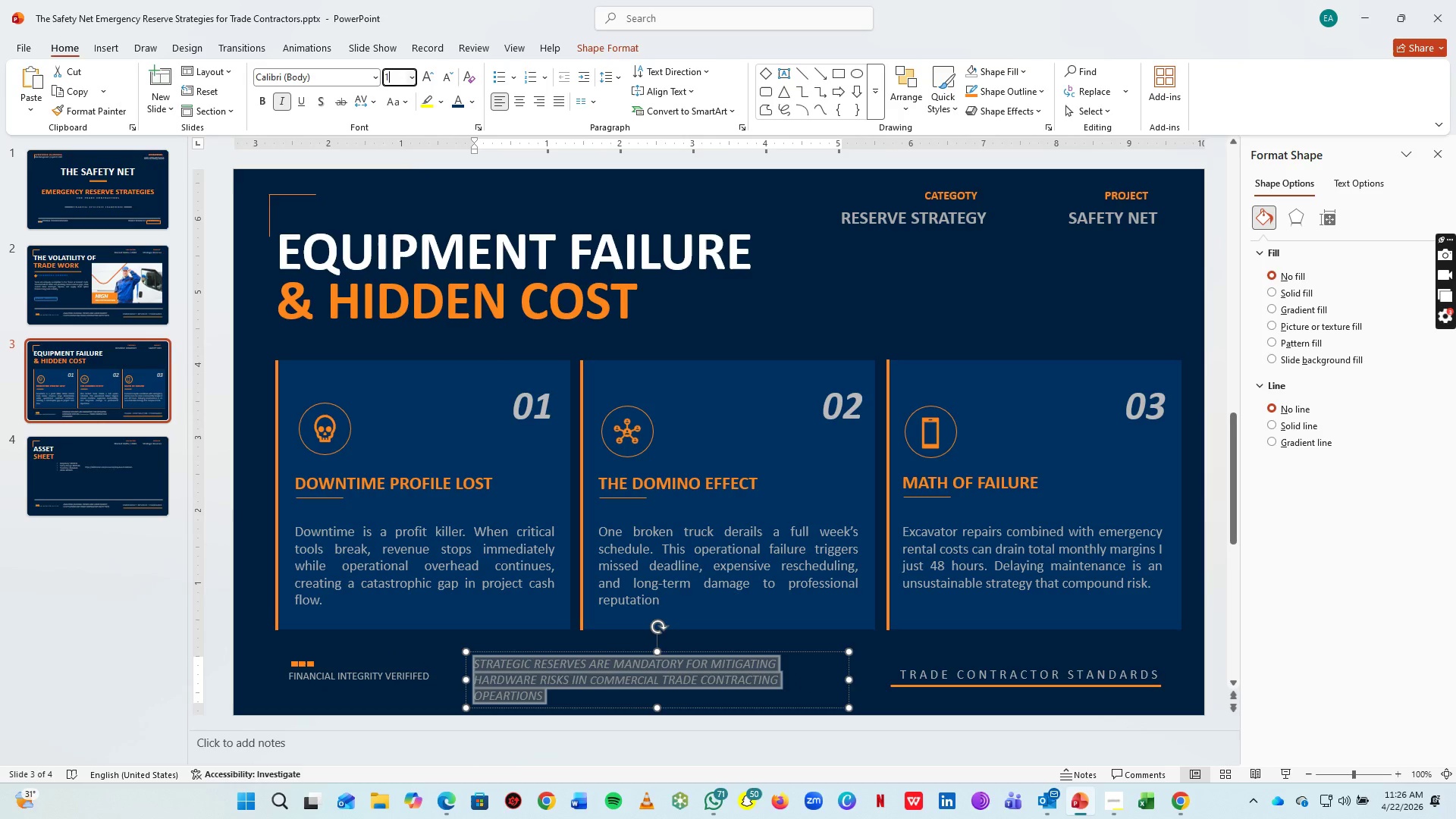 
type(12)
 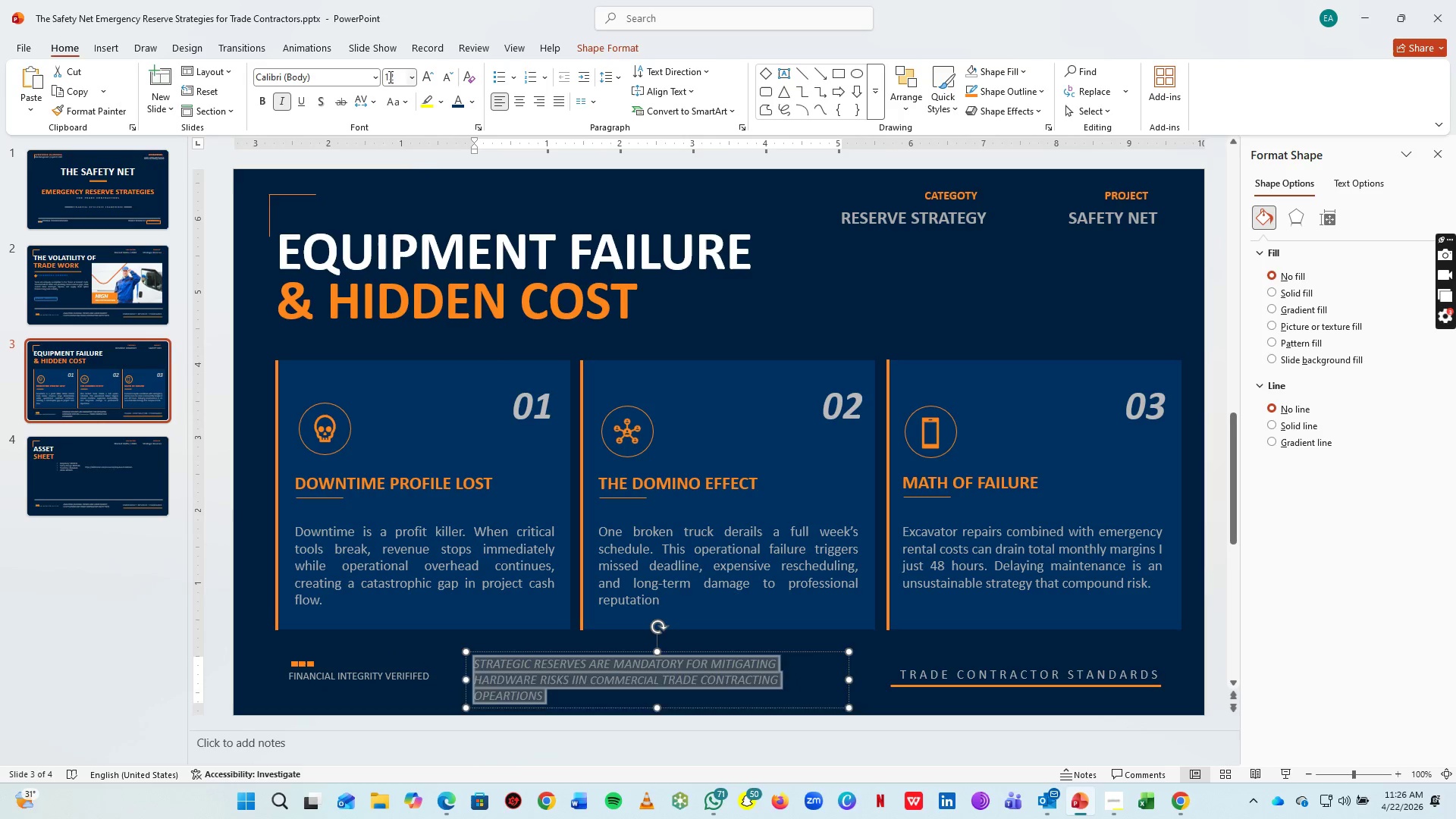 
key(Enter)
 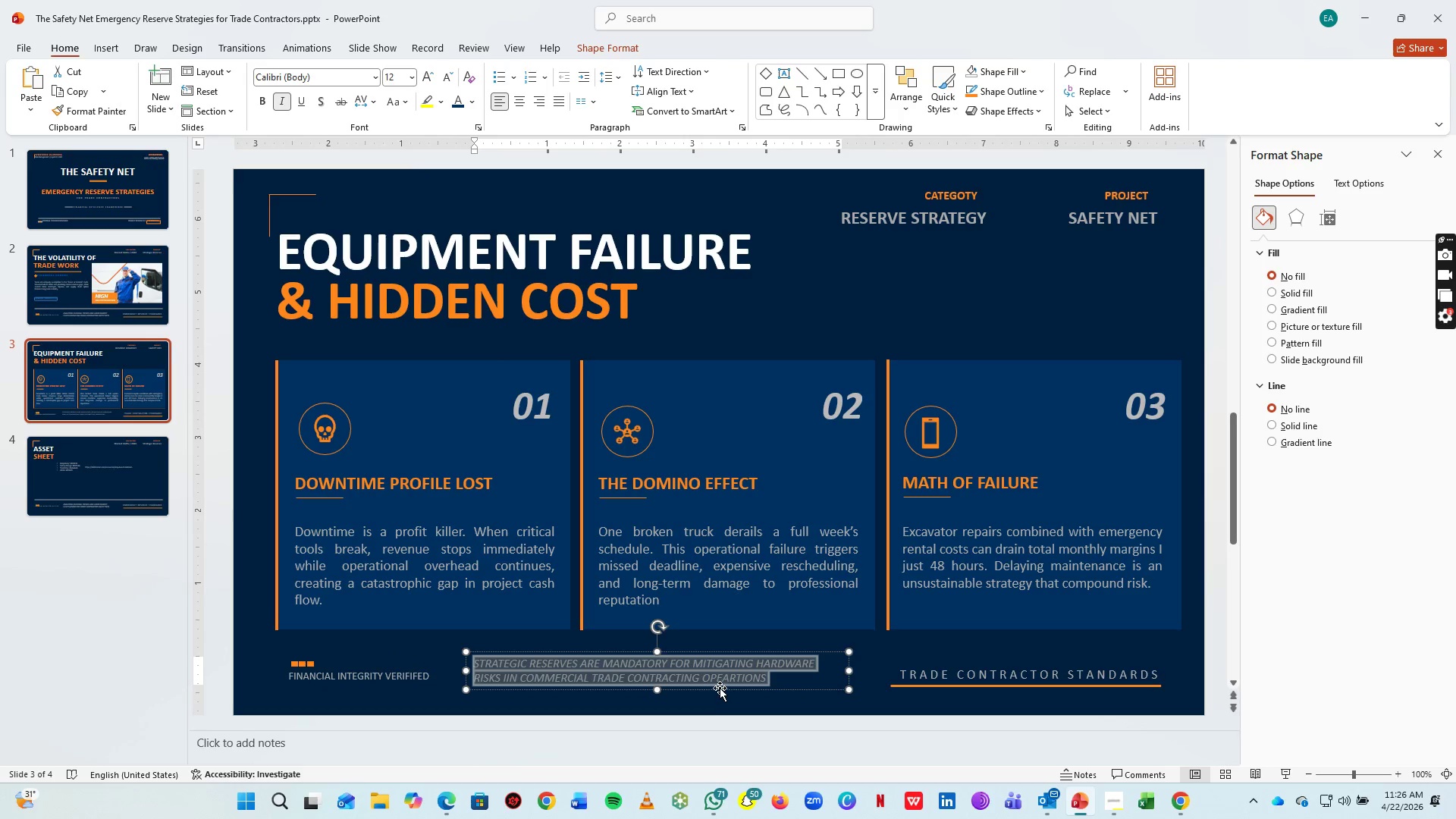 
left_click_drag(start_coordinate=[720, 688], to_coordinate=[716, 693])
 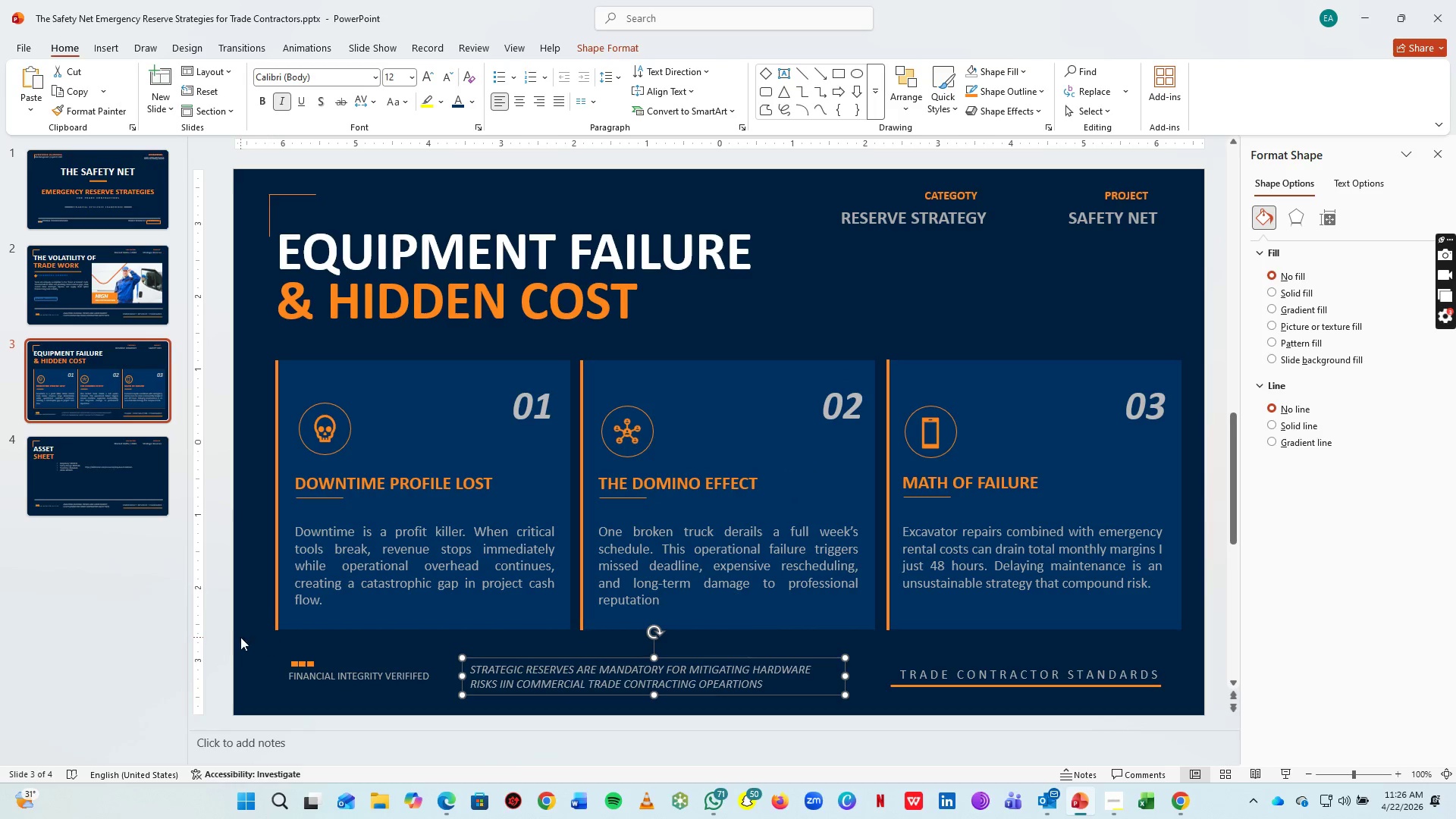 
left_click([237, 635])
 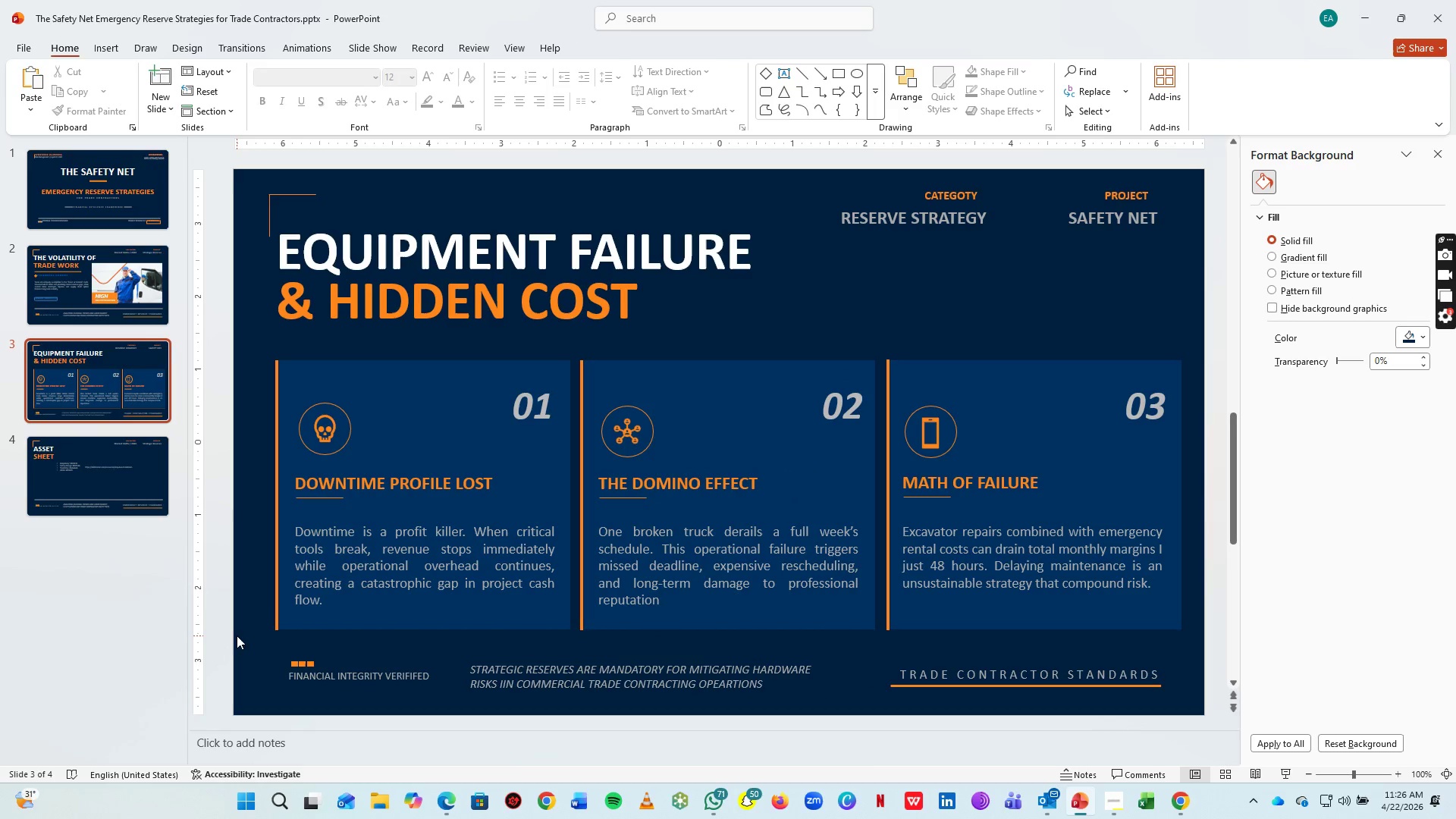 
key(S)
 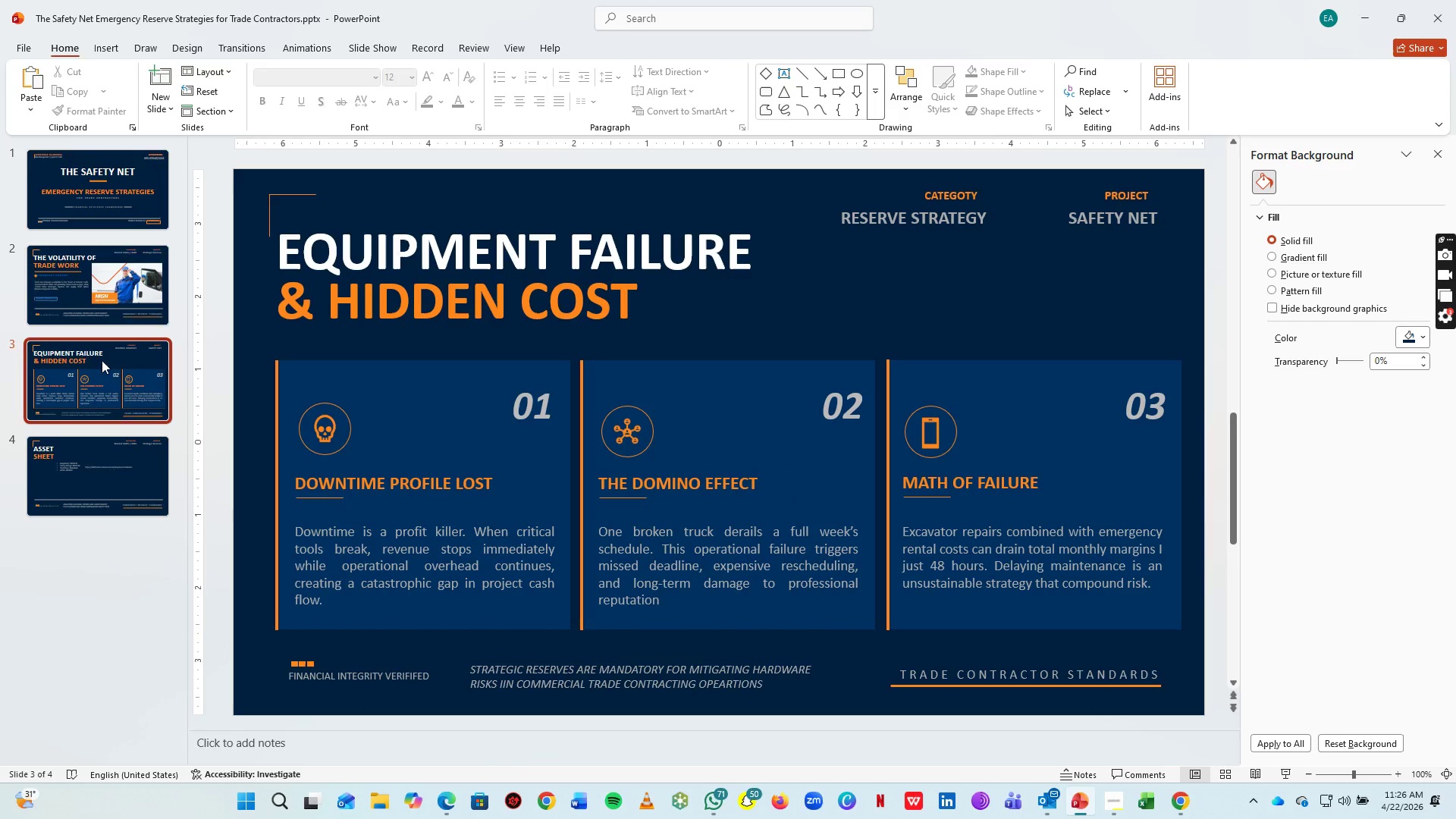 
left_click([116, 288])
 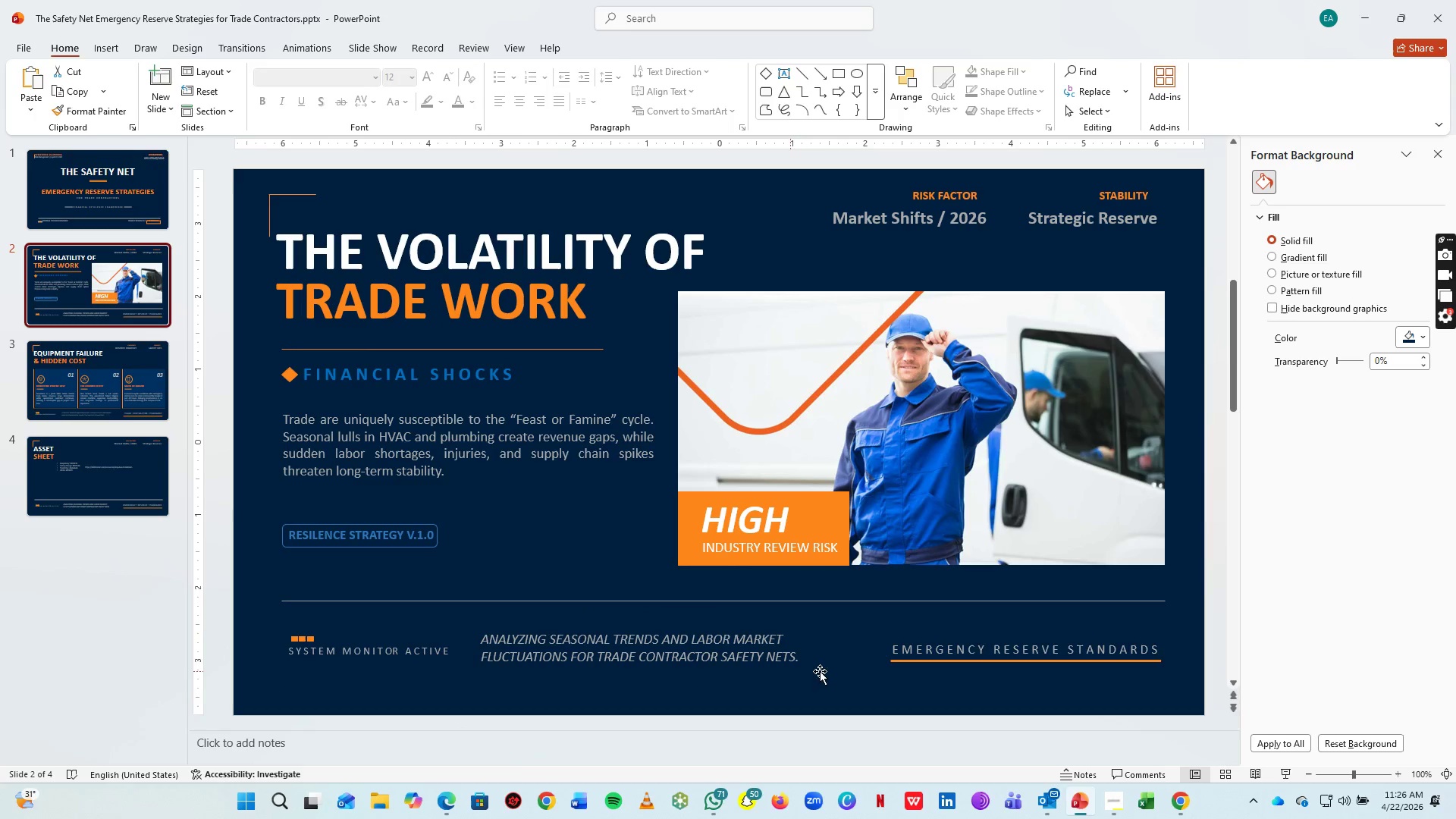 
key(Control+S)
 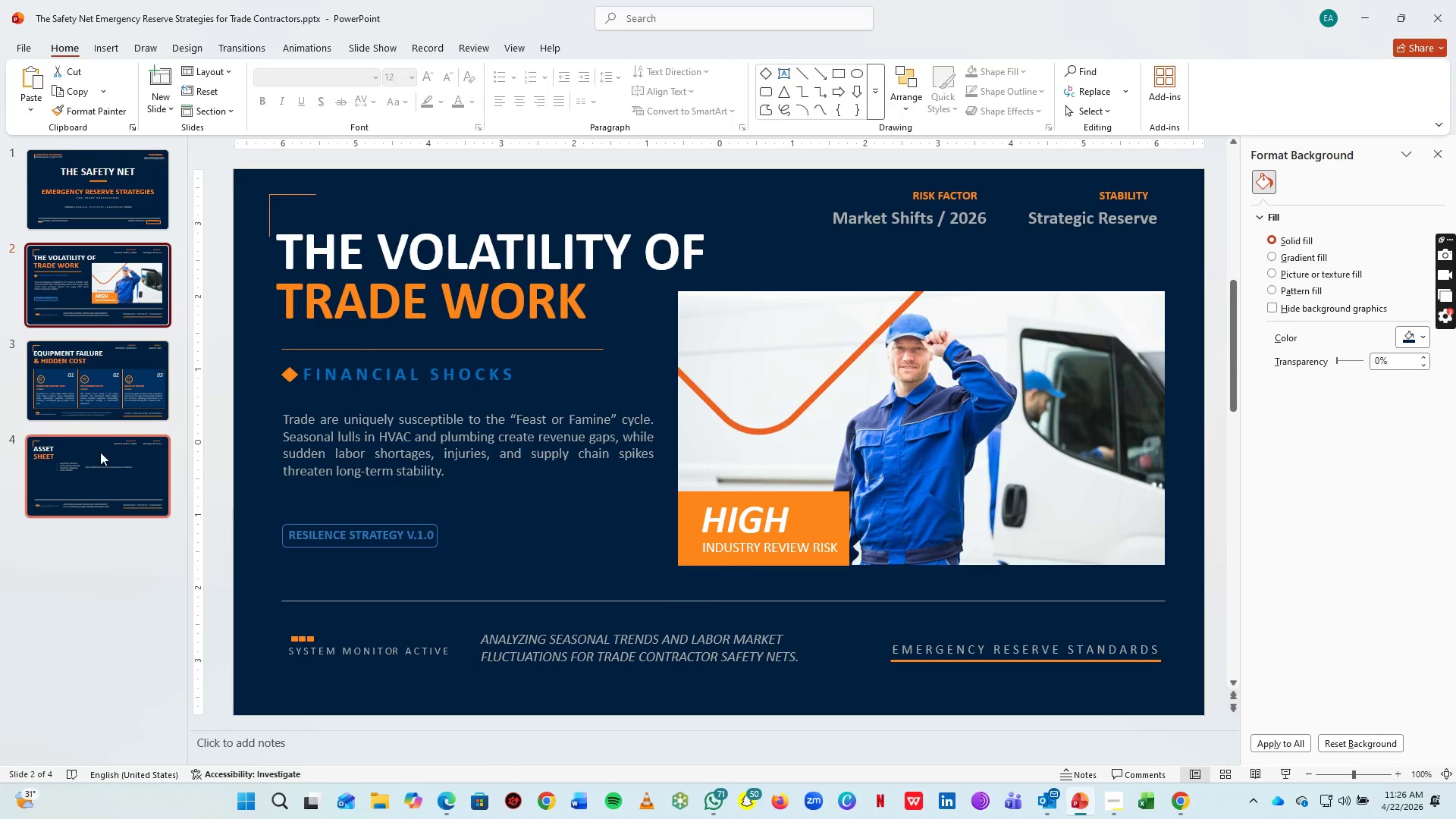 
left_click([100, 469])
 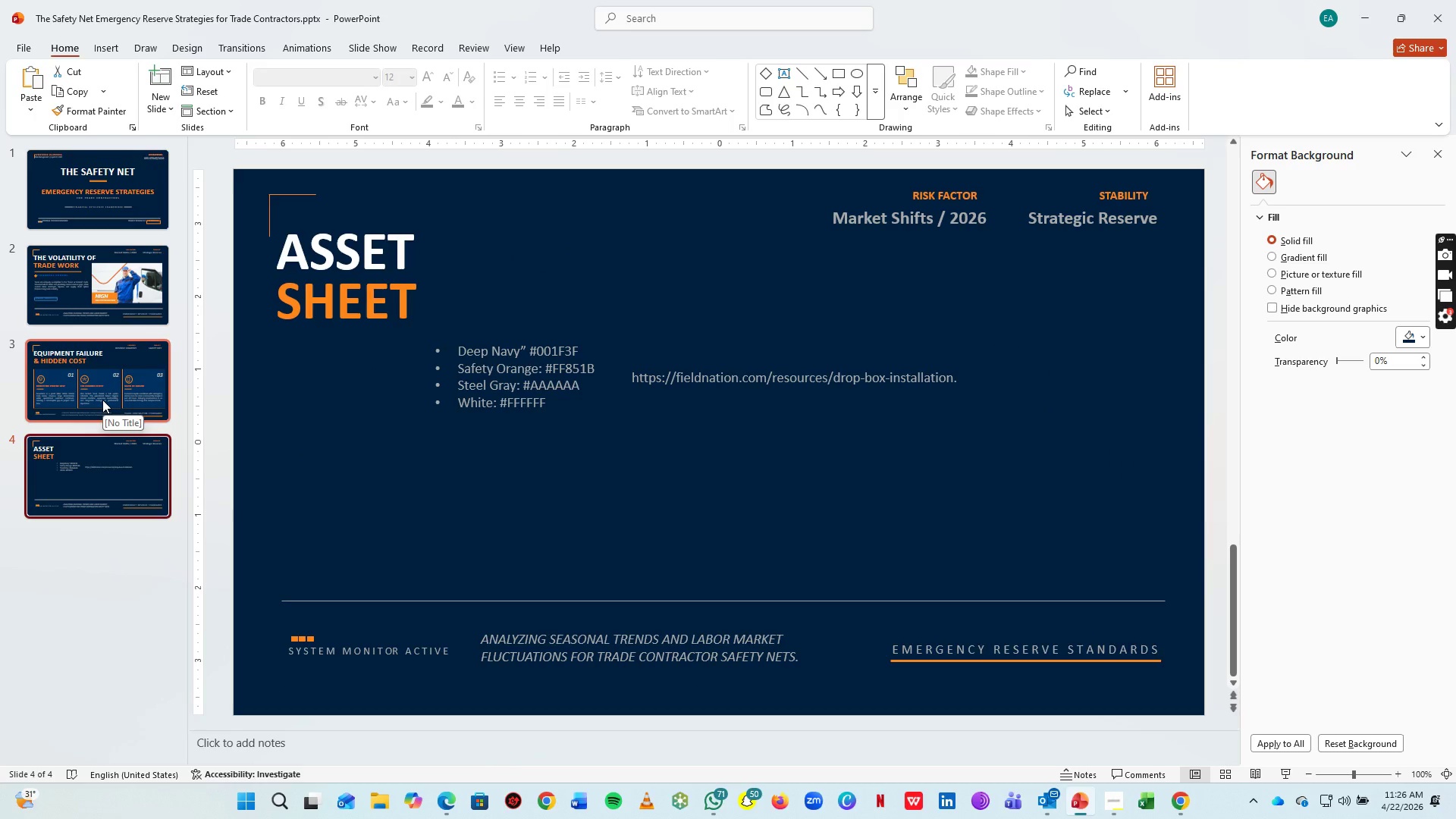 
left_click([102, 400])
 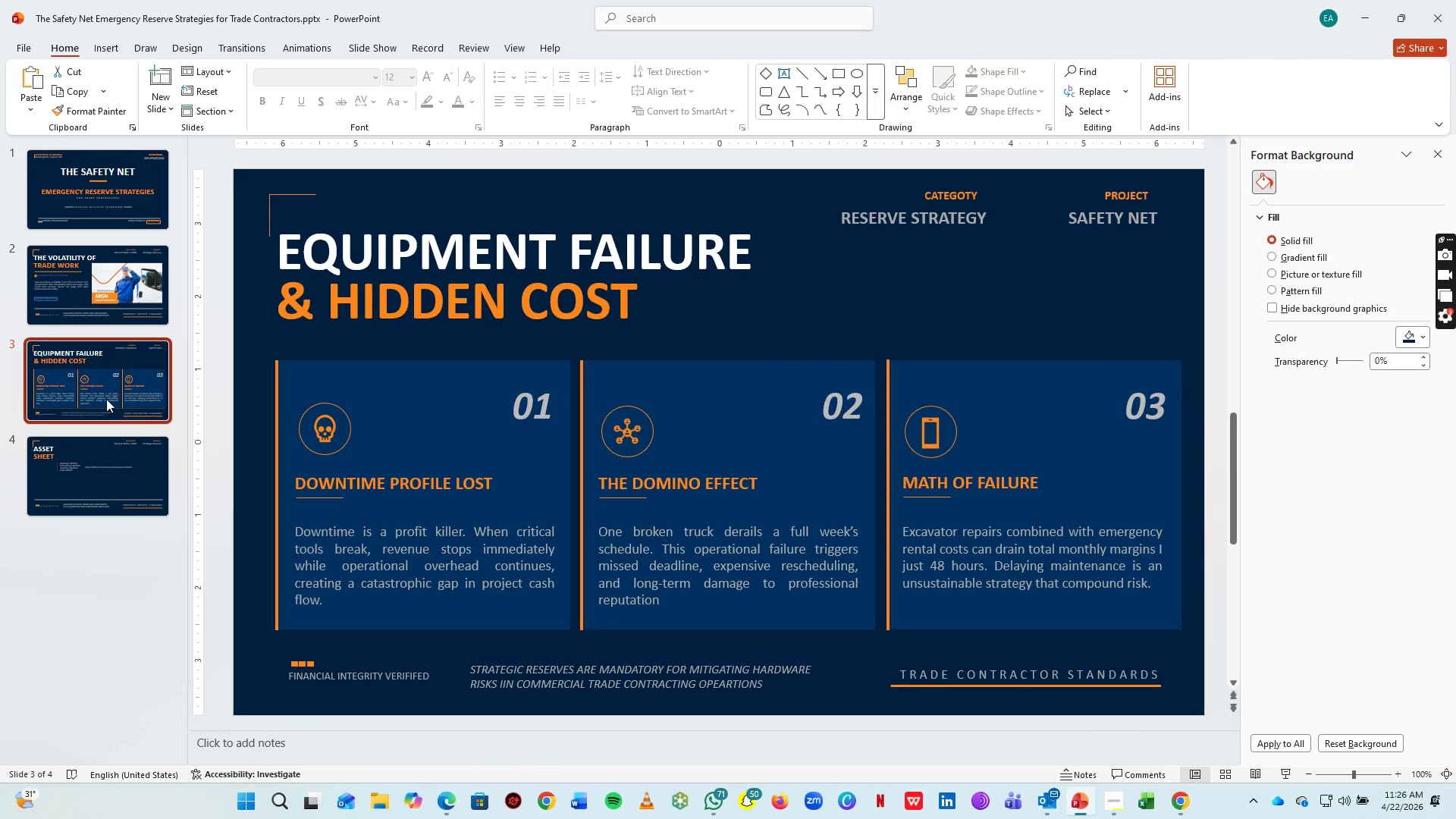 
key(Control+S)
 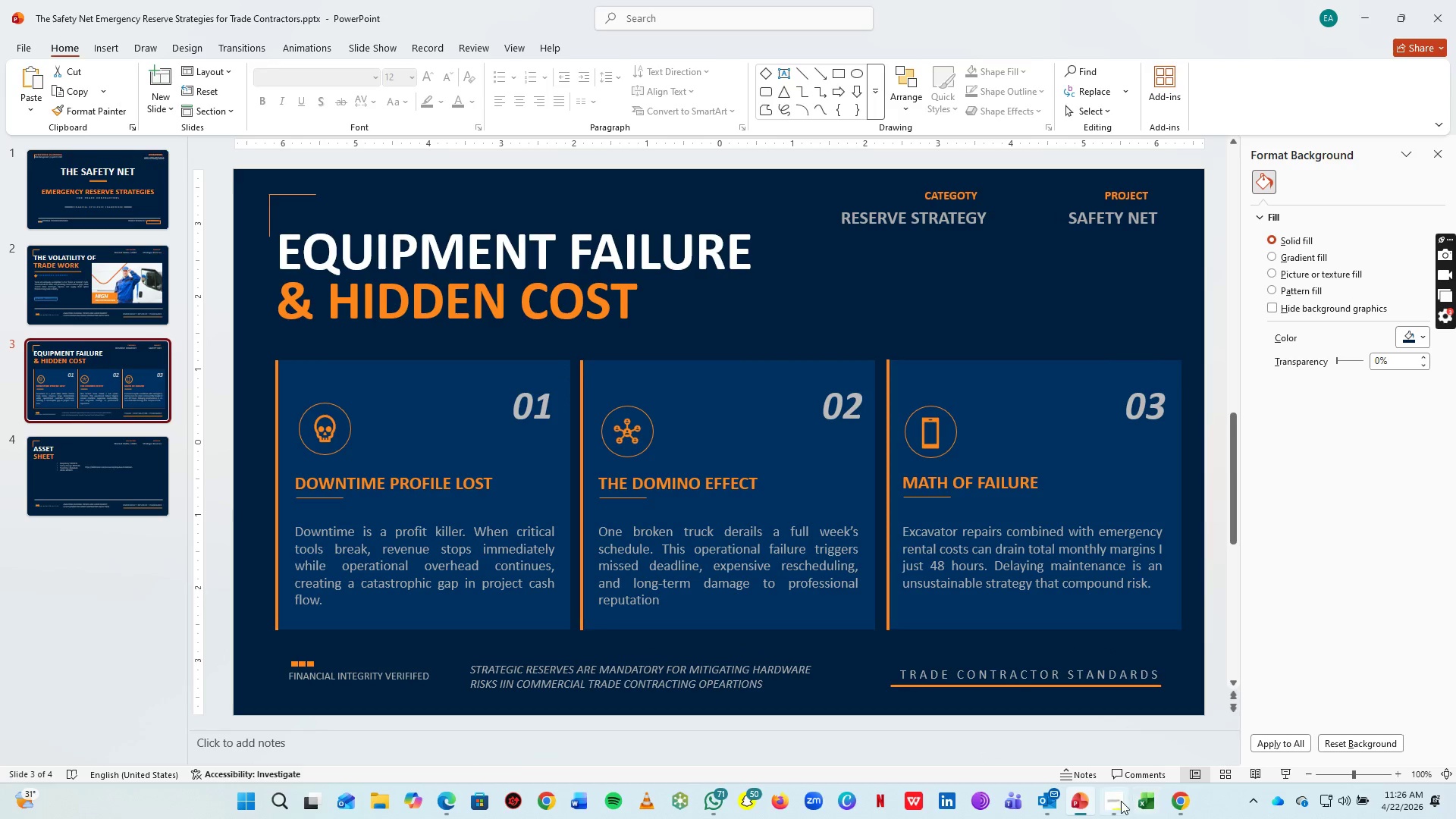 
left_click([1109, 801])